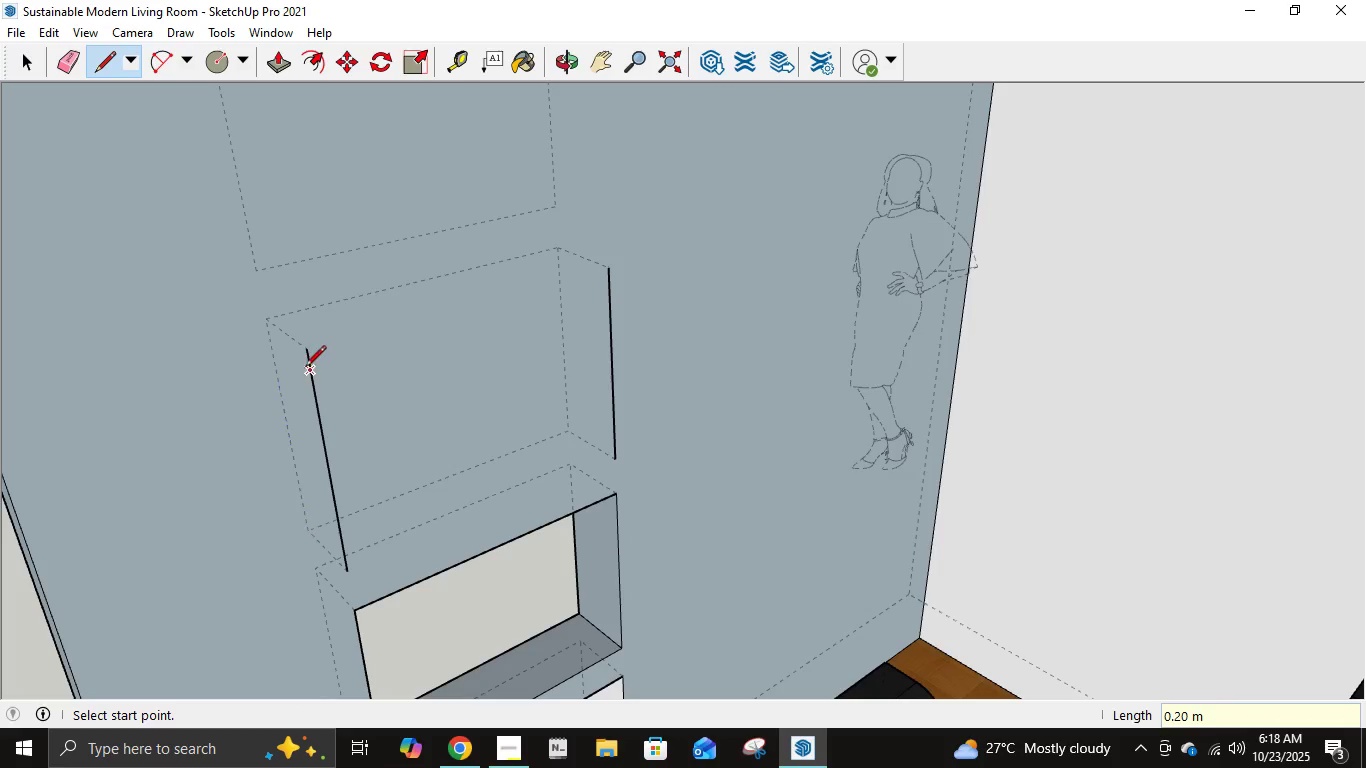 
left_click([307, 356])
 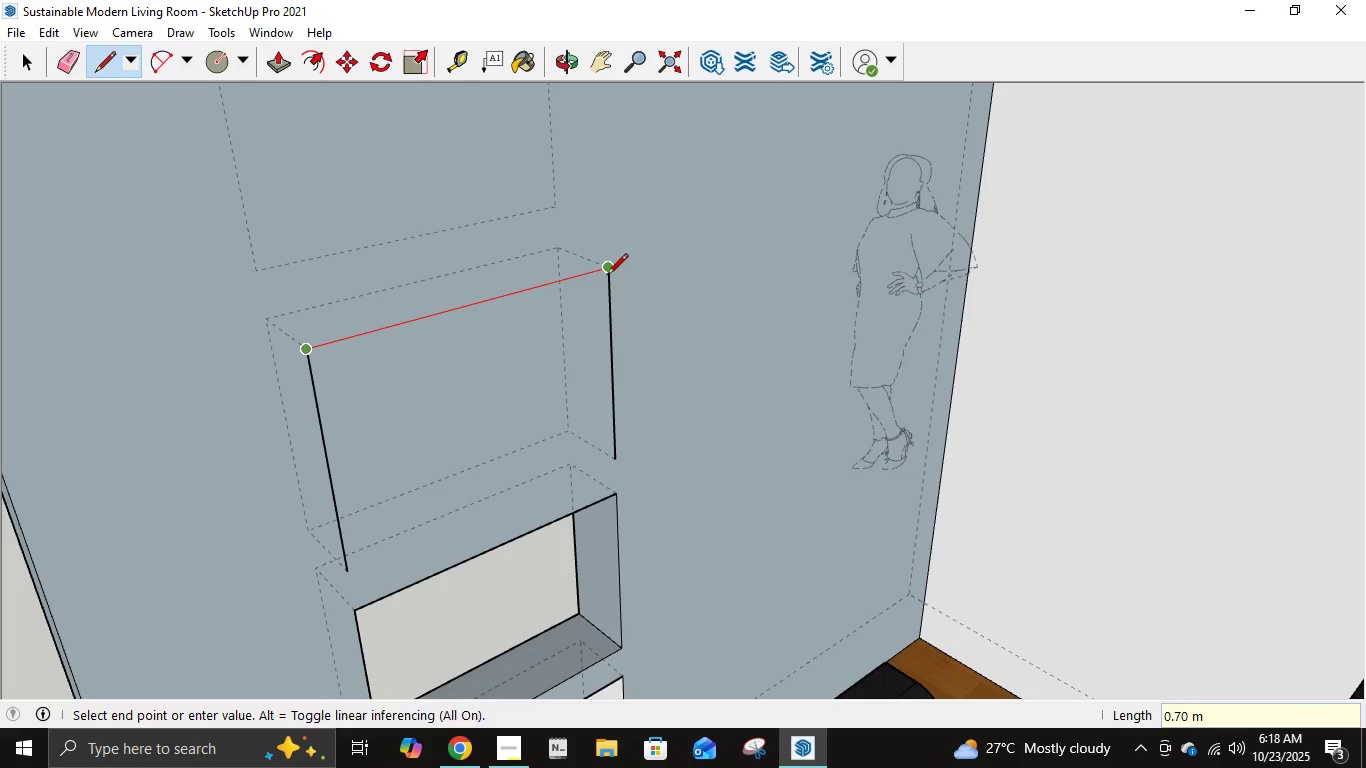 
left_click([607, 276])
 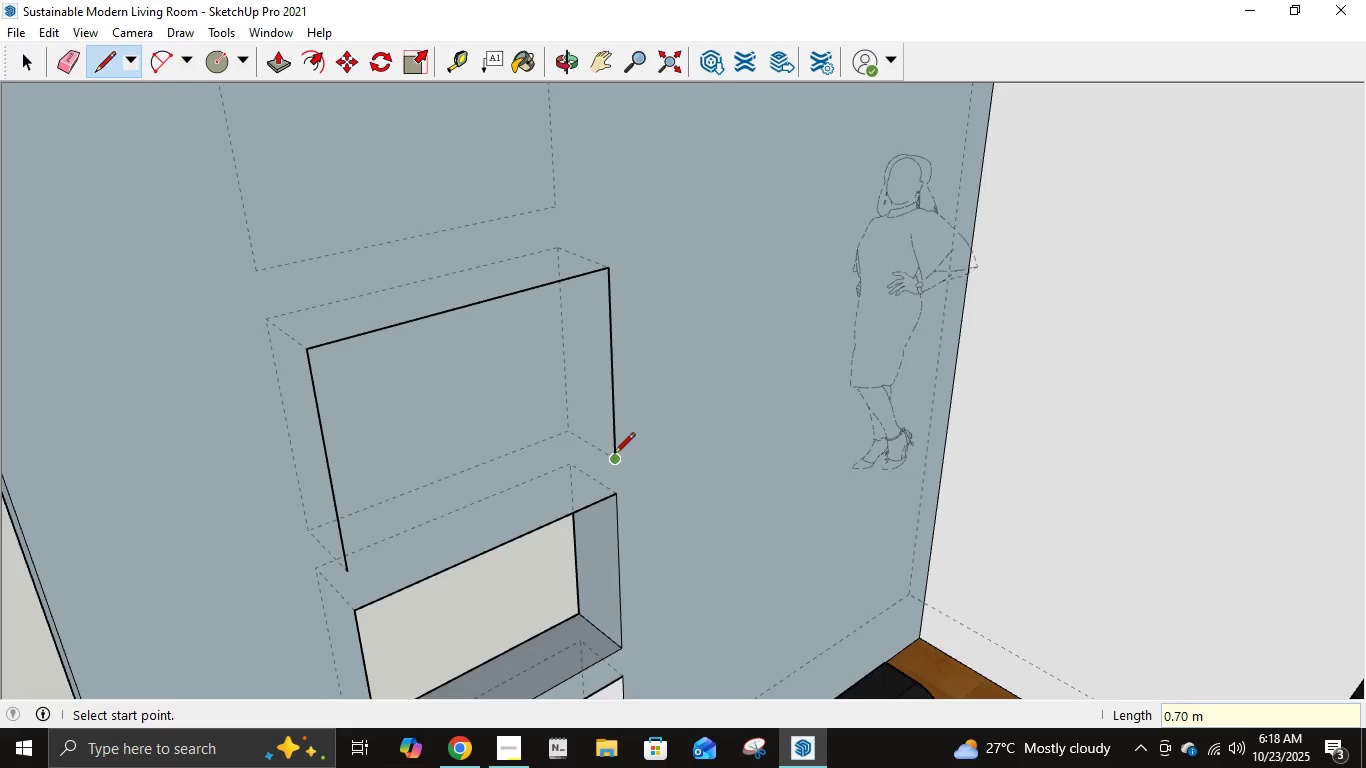 
left_click([614, 455])
 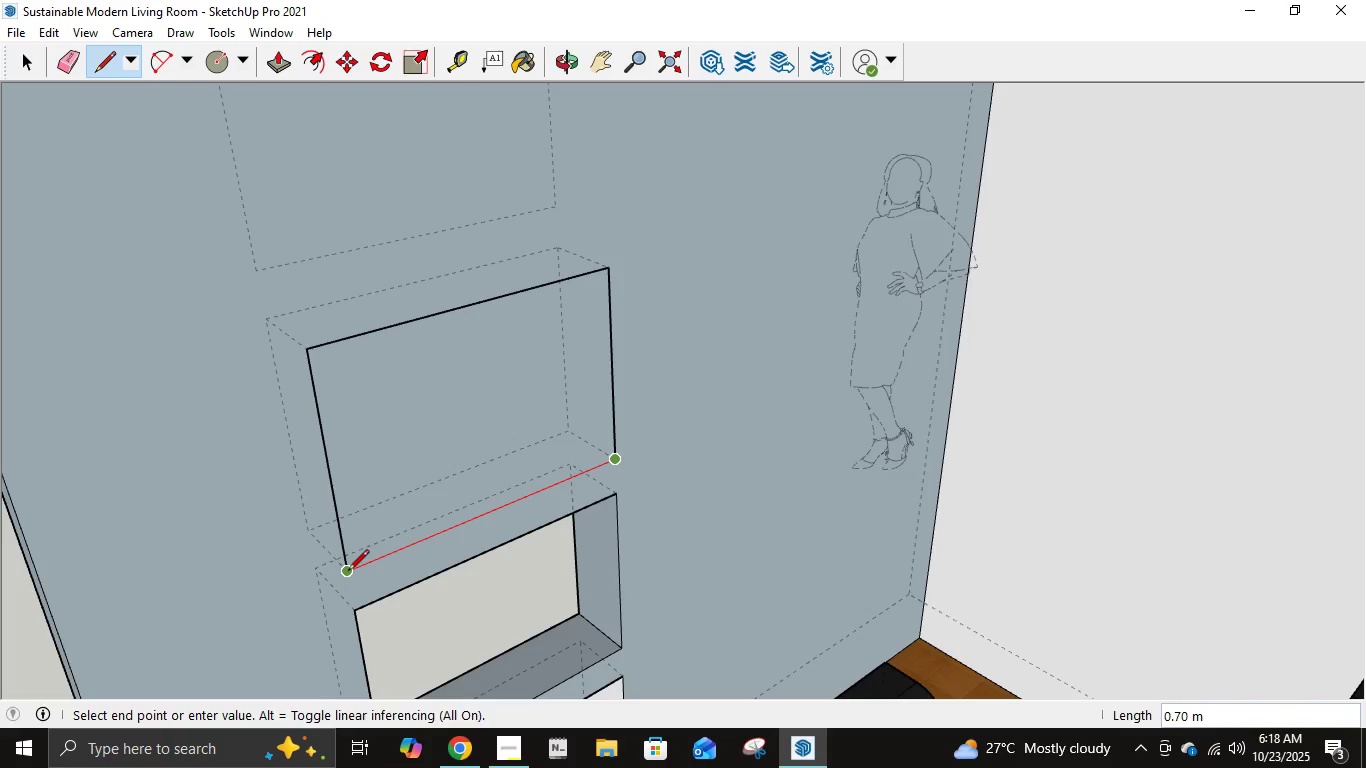 
left_click([348, 572])
 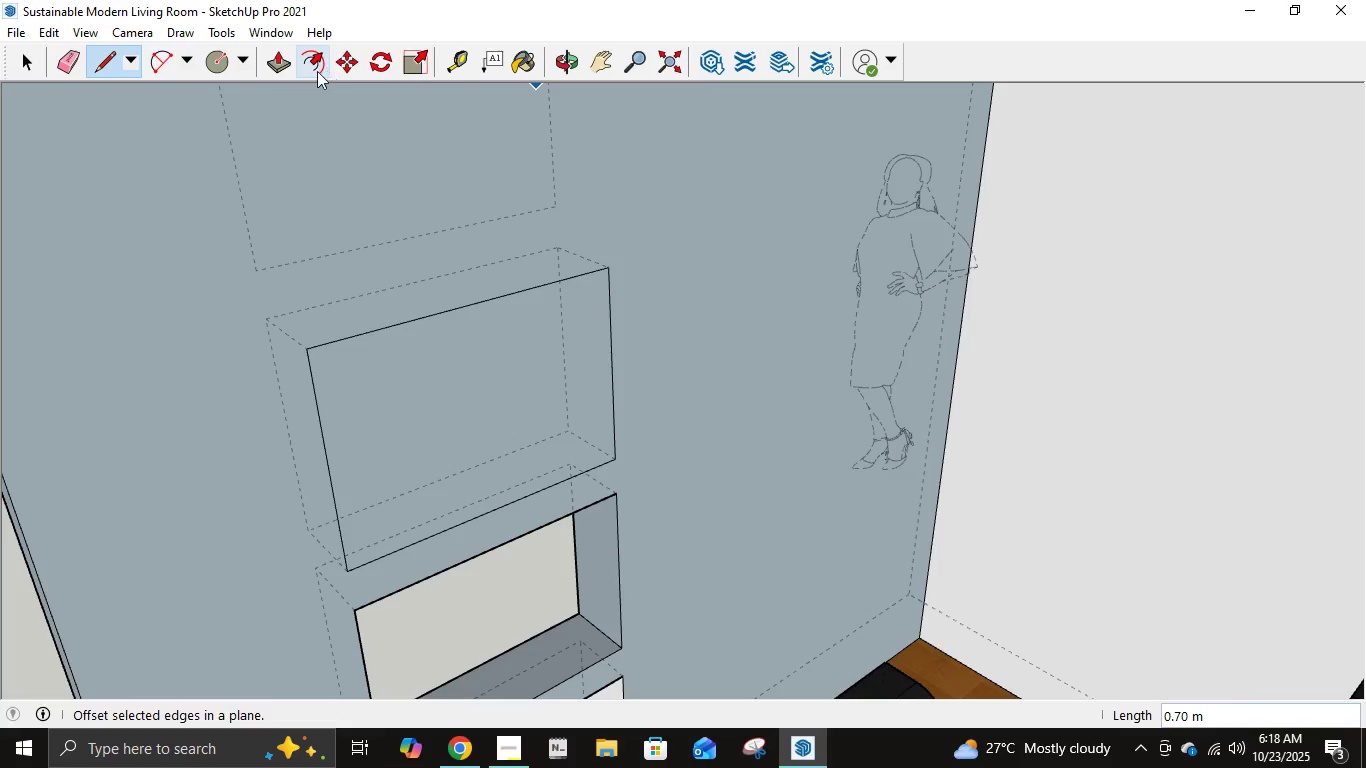 
left_click([265, 62])
 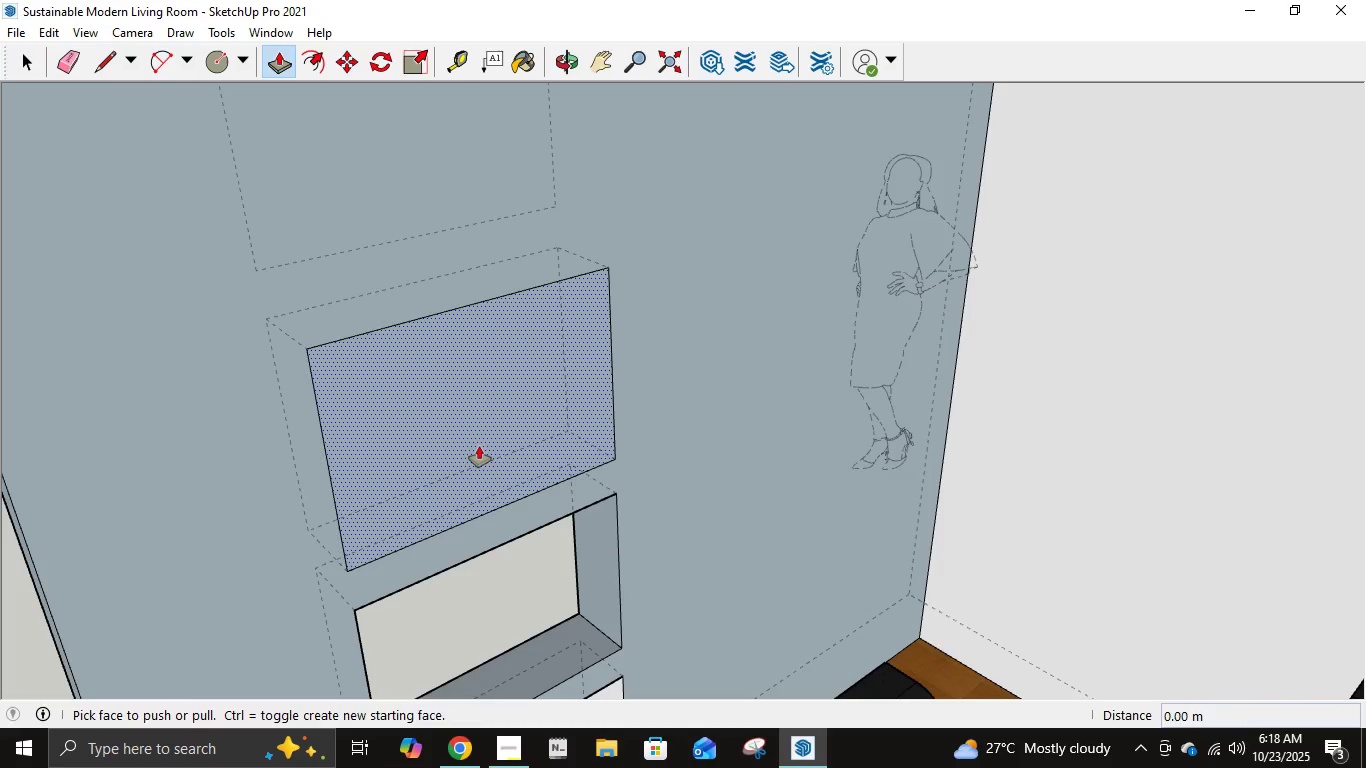 
left_click([479, 446])
 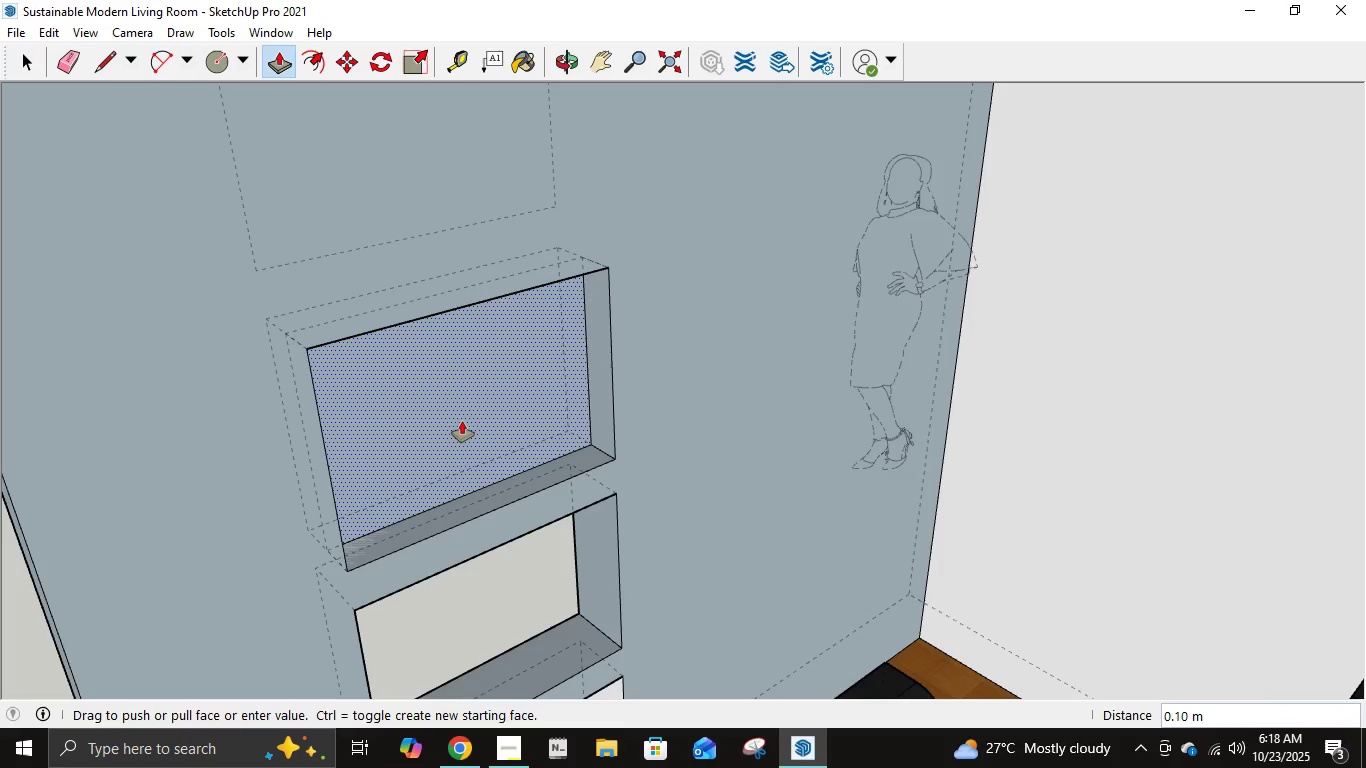 
key(NumpadDecimal)
 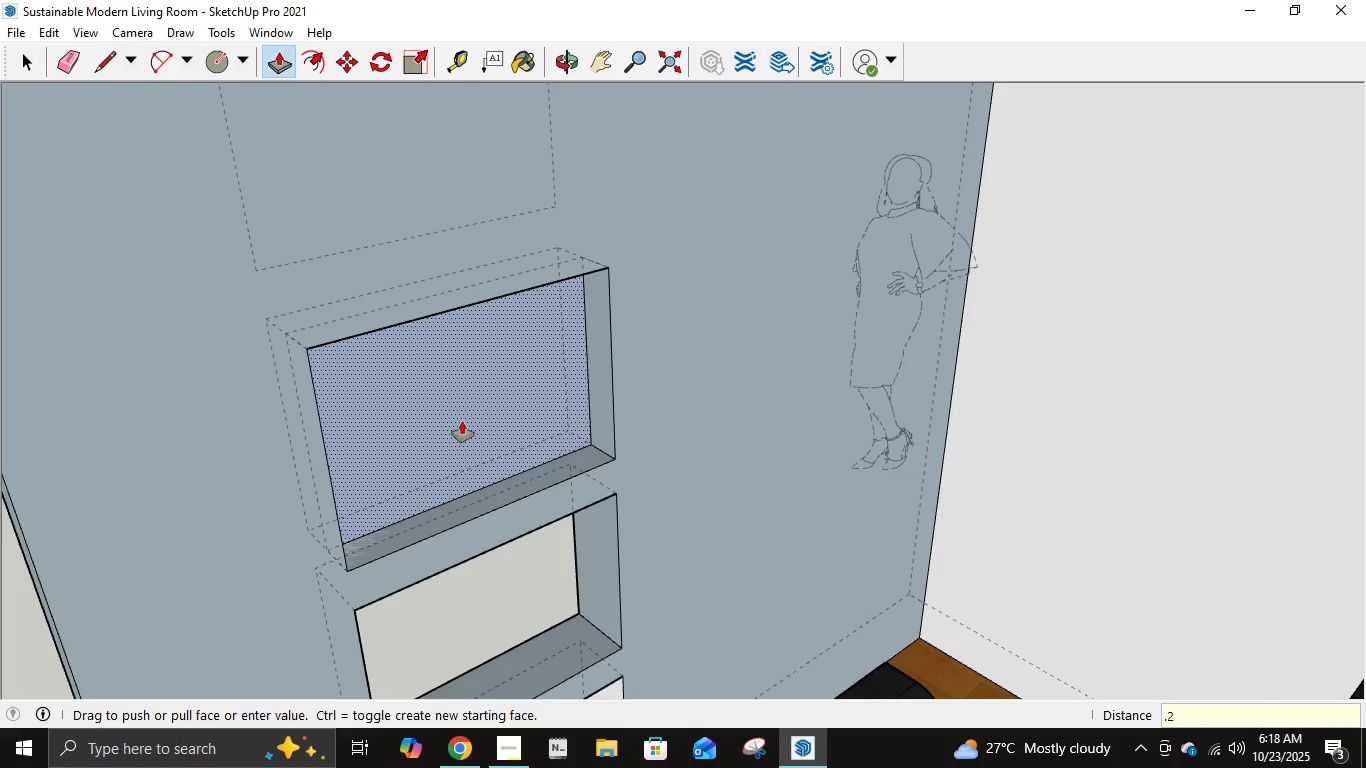 
key(Numpad2)
 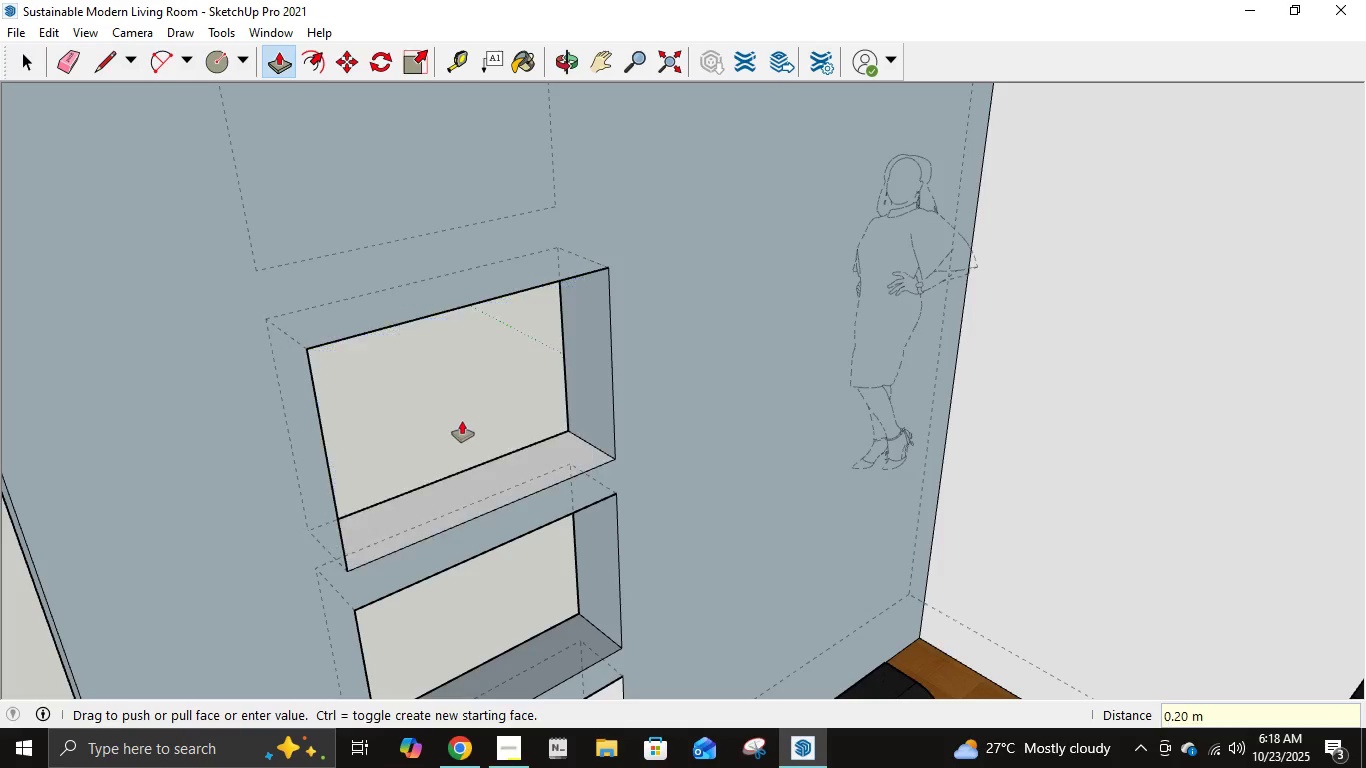 
key(NumpadEnter)
 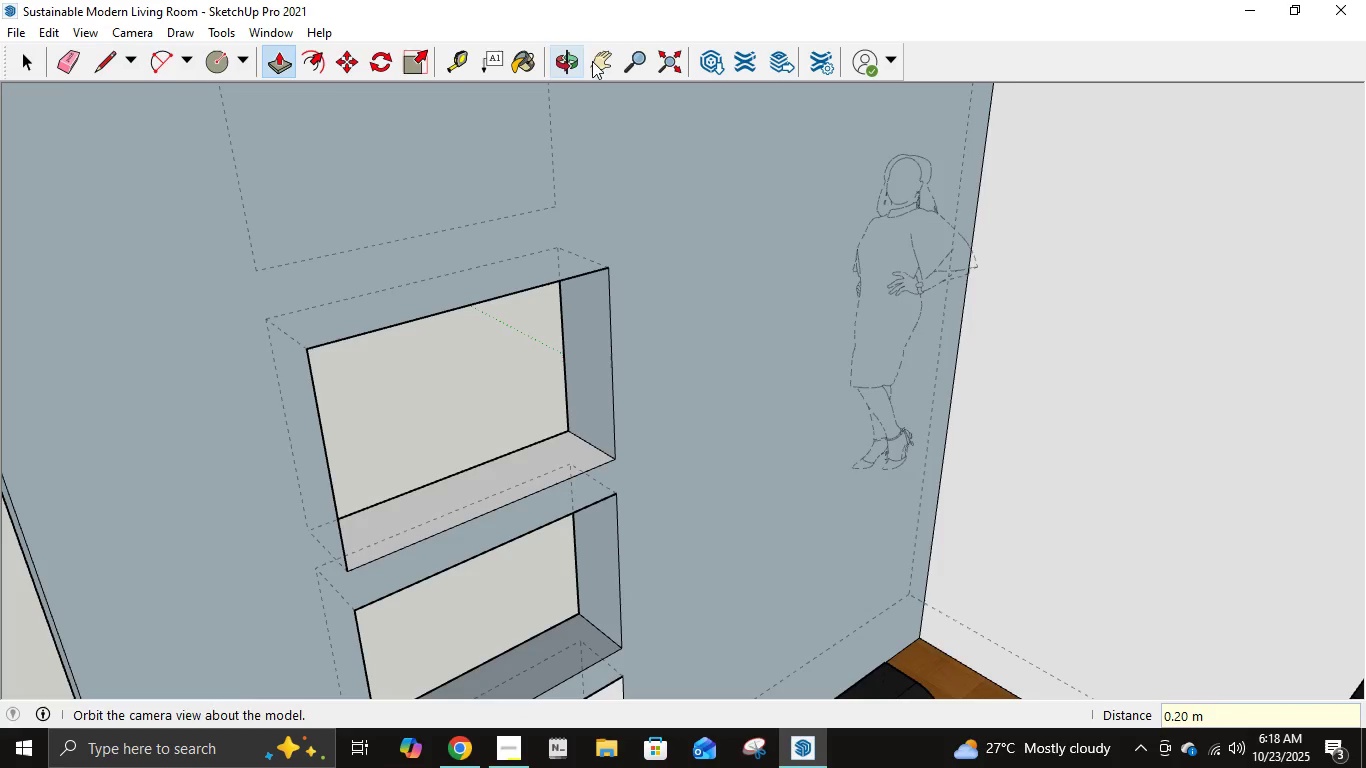 
left_click([604, 61])
 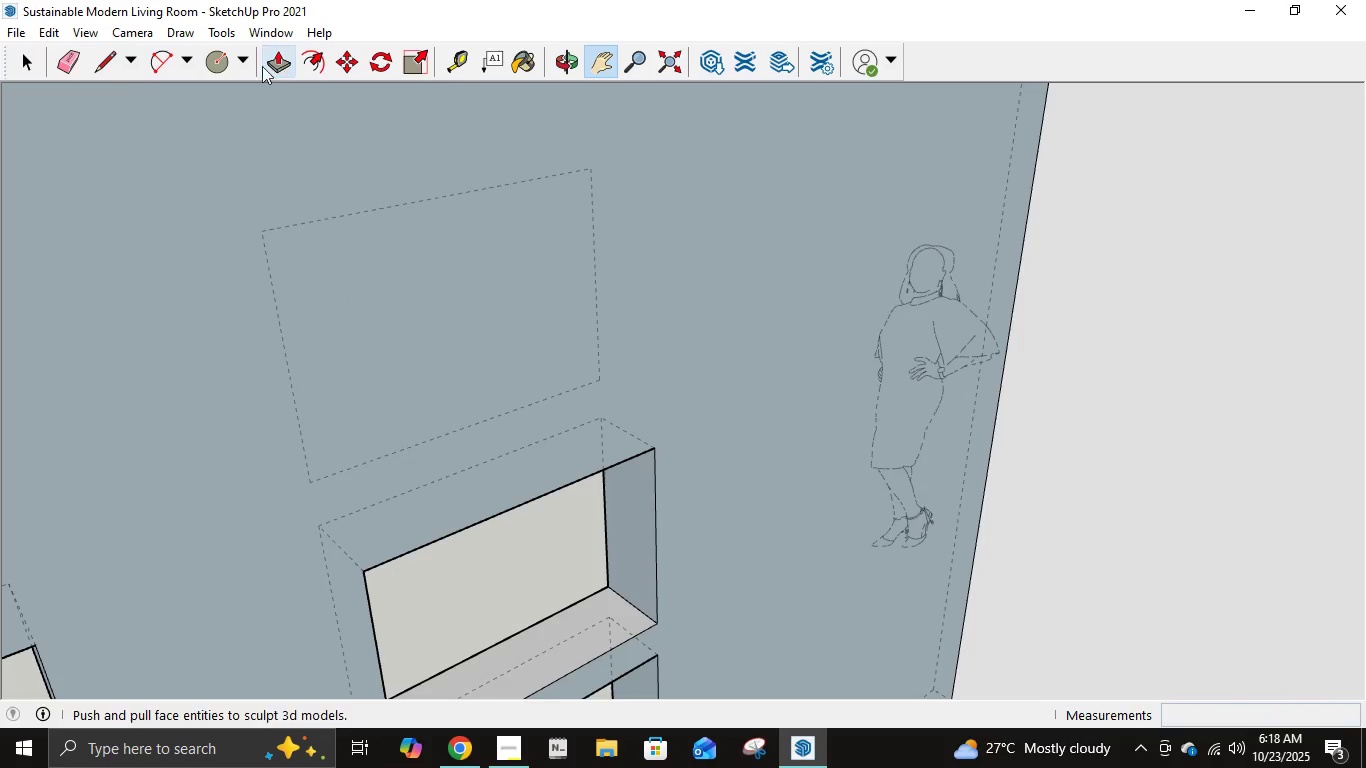 
left_click([108, 69])
 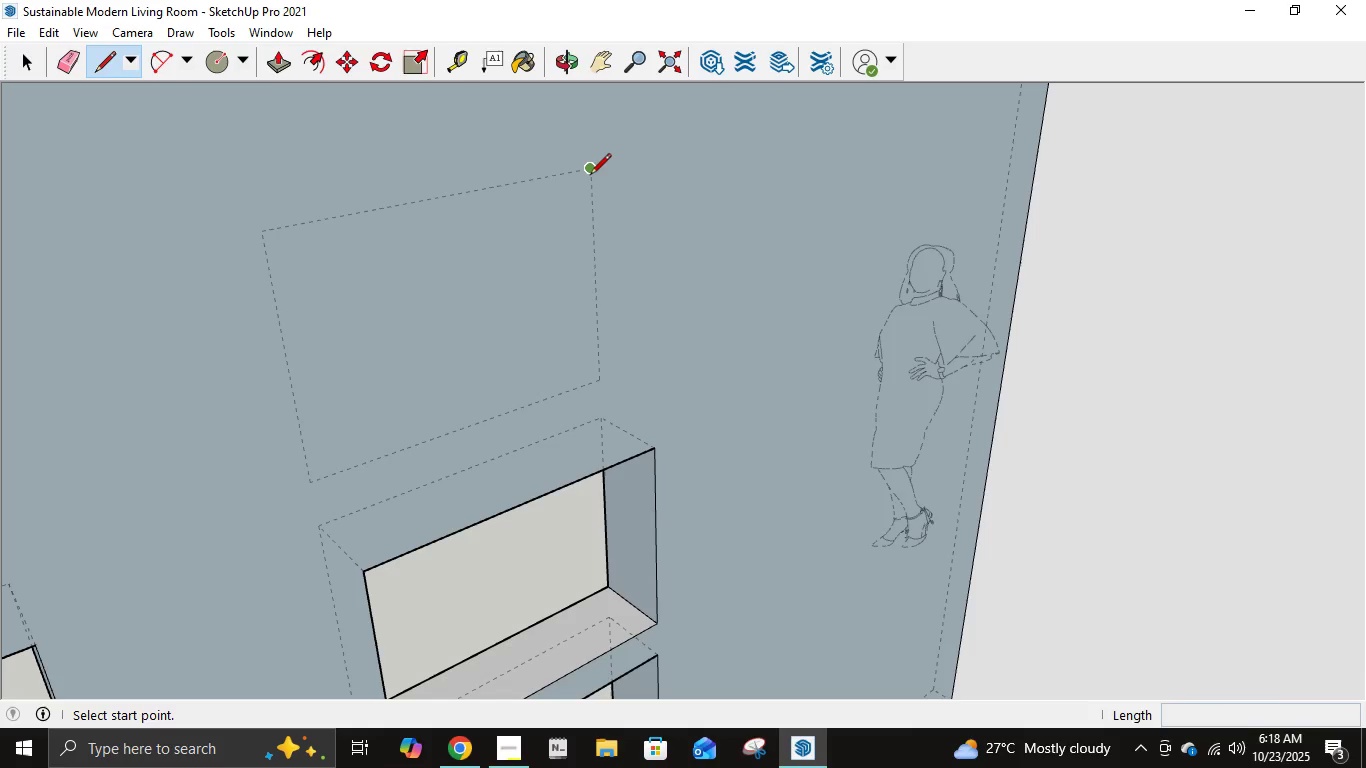 
left_click([590, 176])
 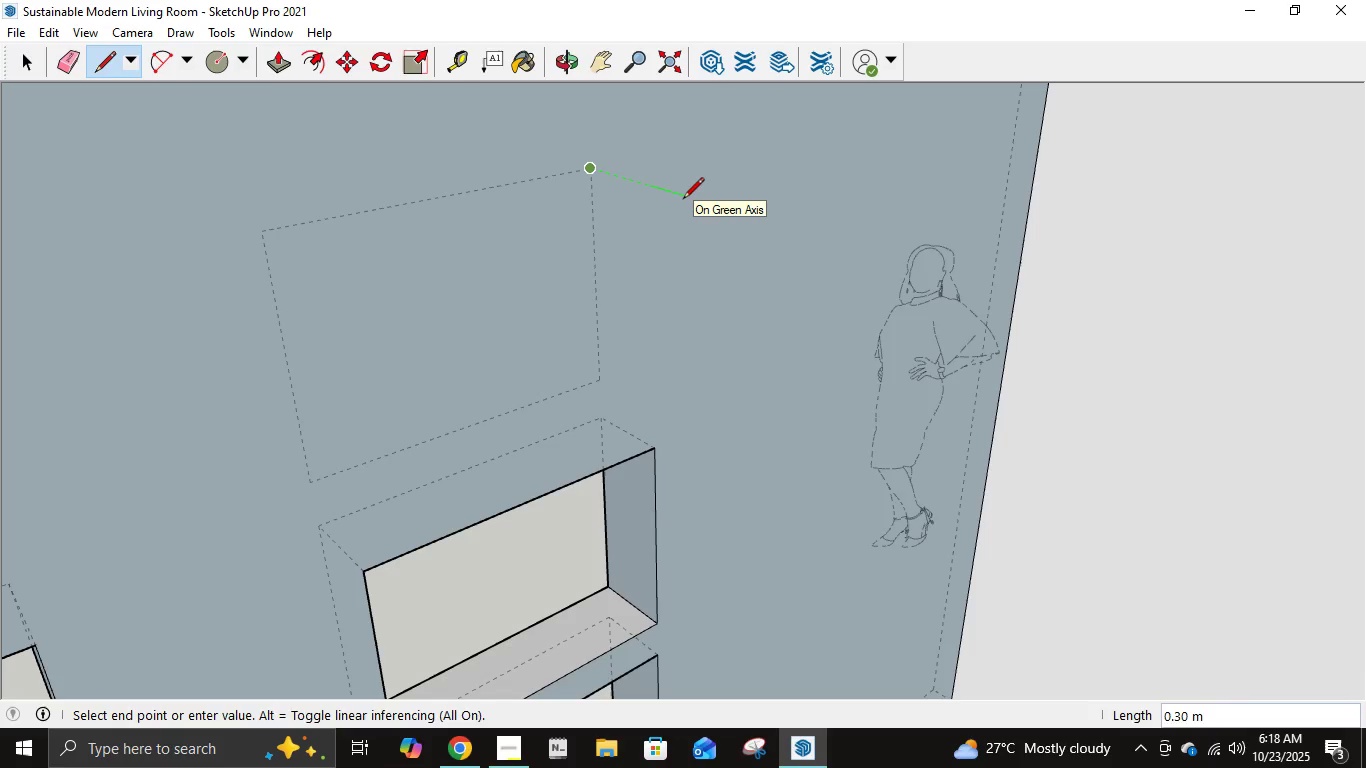 
key(NumpadDecimal)
 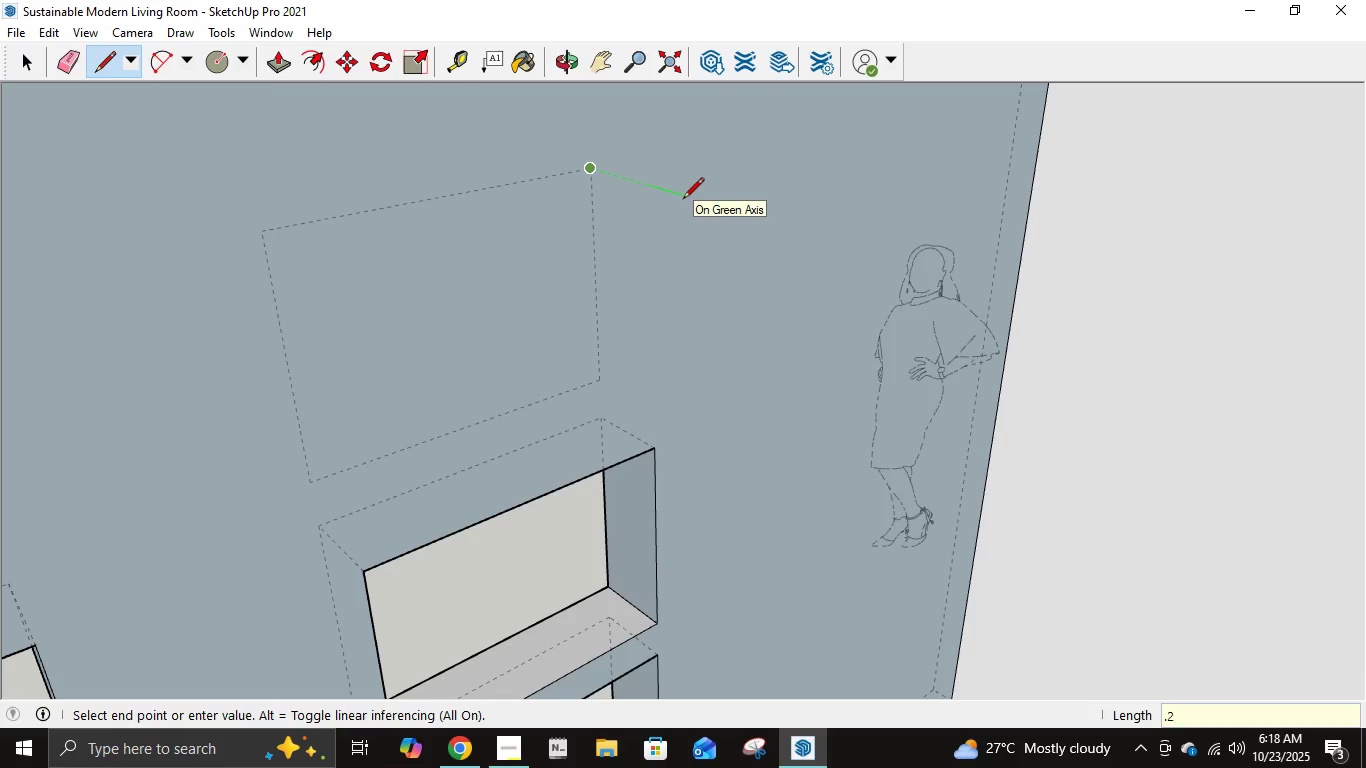 
key(Numpad2)
 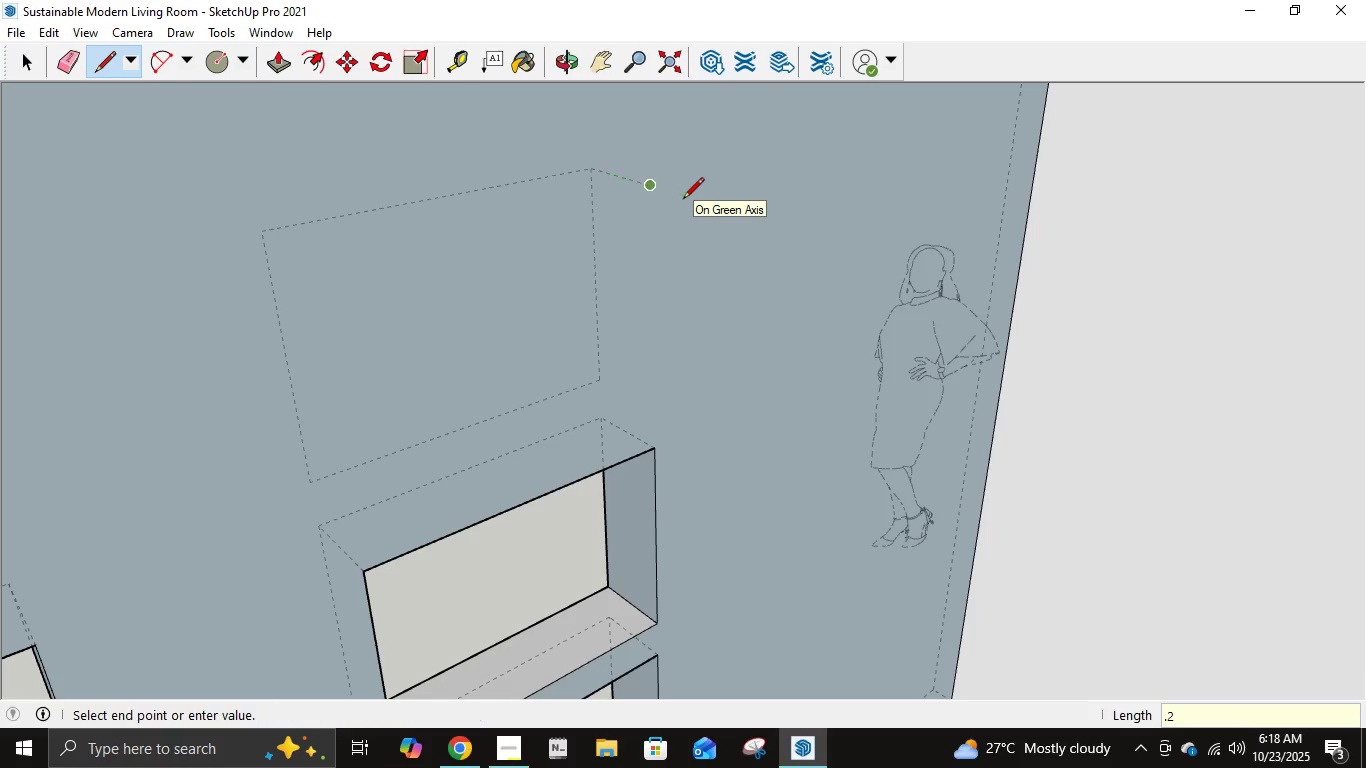 
key(NumpadEnter)
 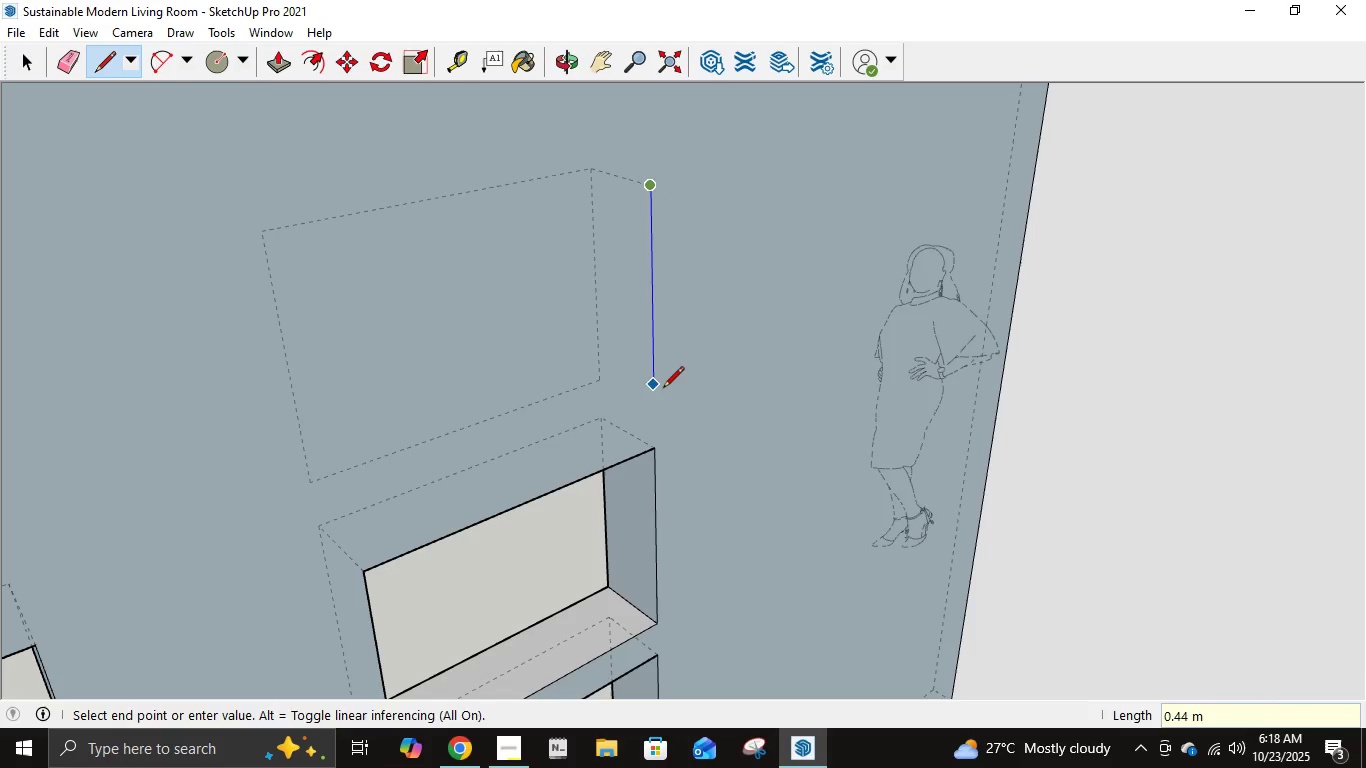 
key(NumpadDecimal)
 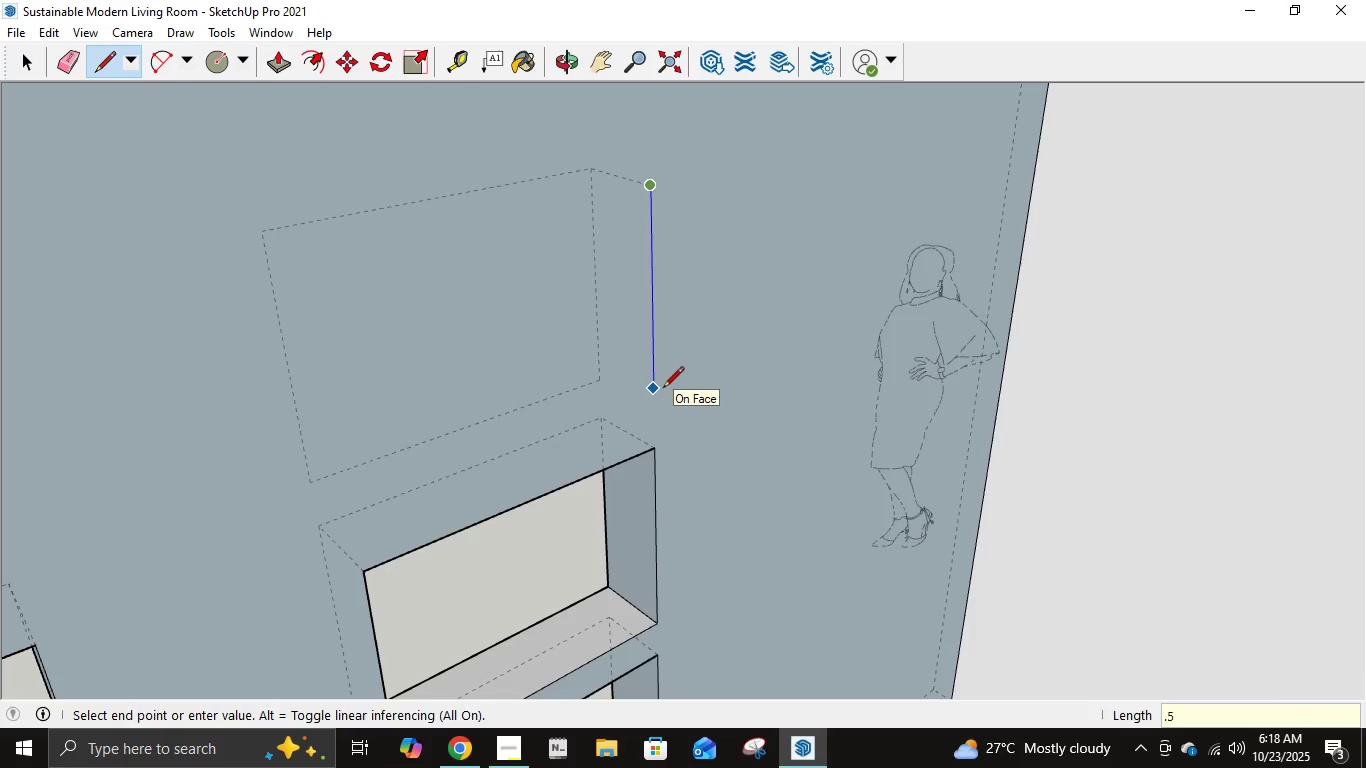 
key(Numpad5)
 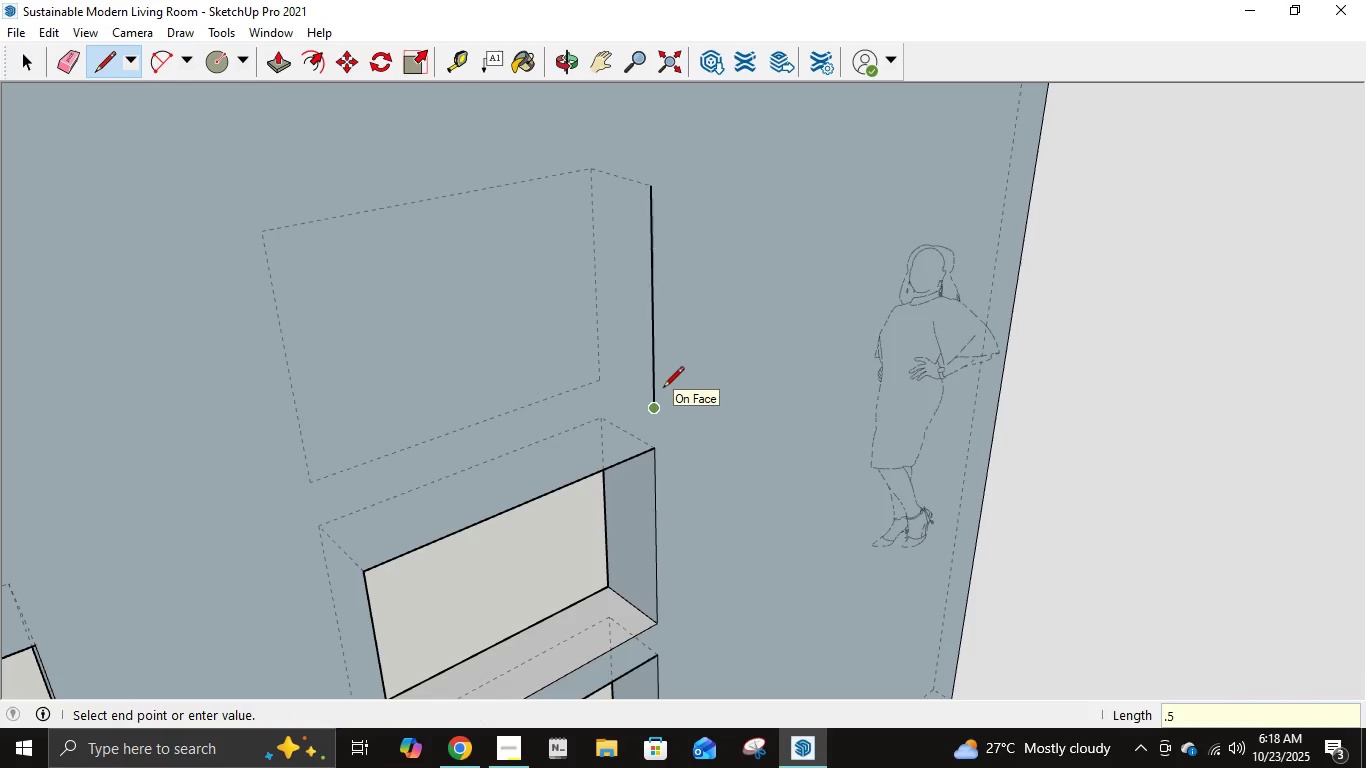 
key(NumpadEnter)
 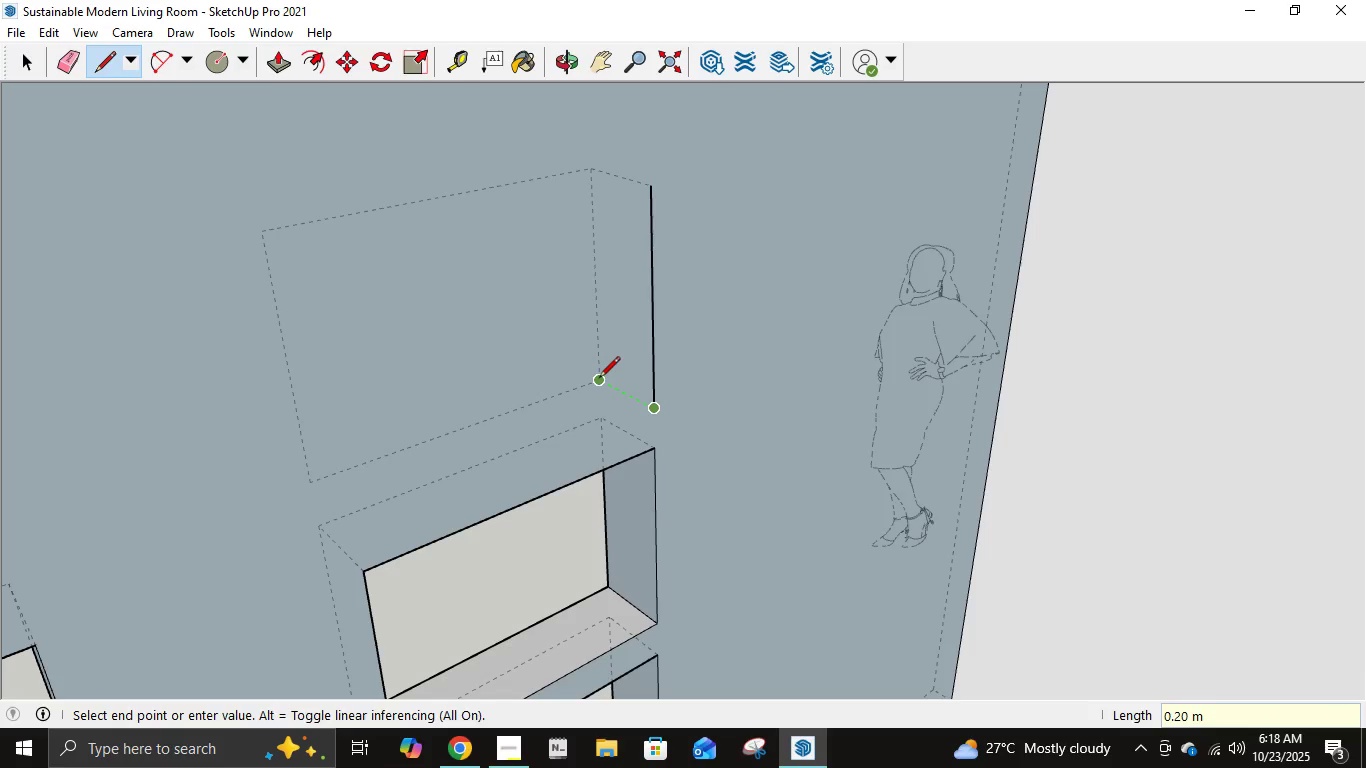 
left_click([599, 379])
 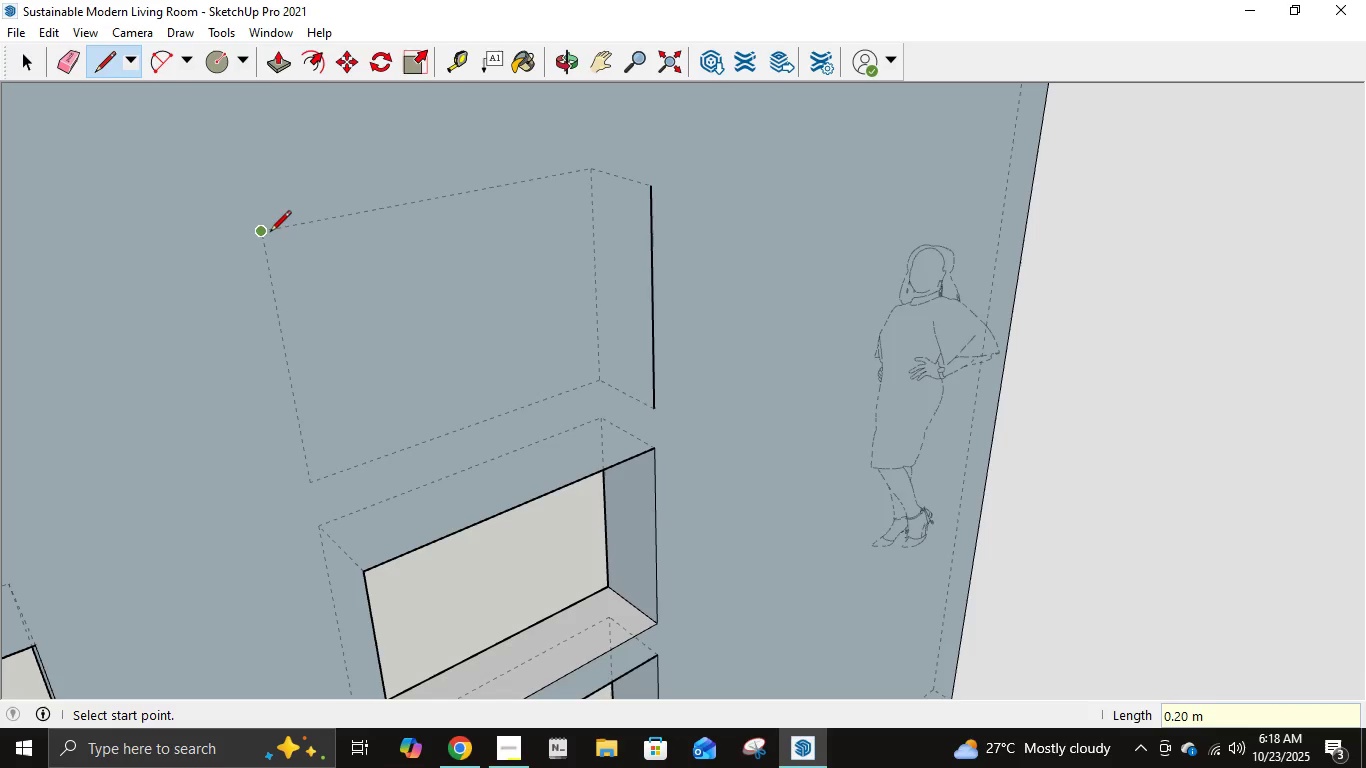 
left_click([265, 235])
 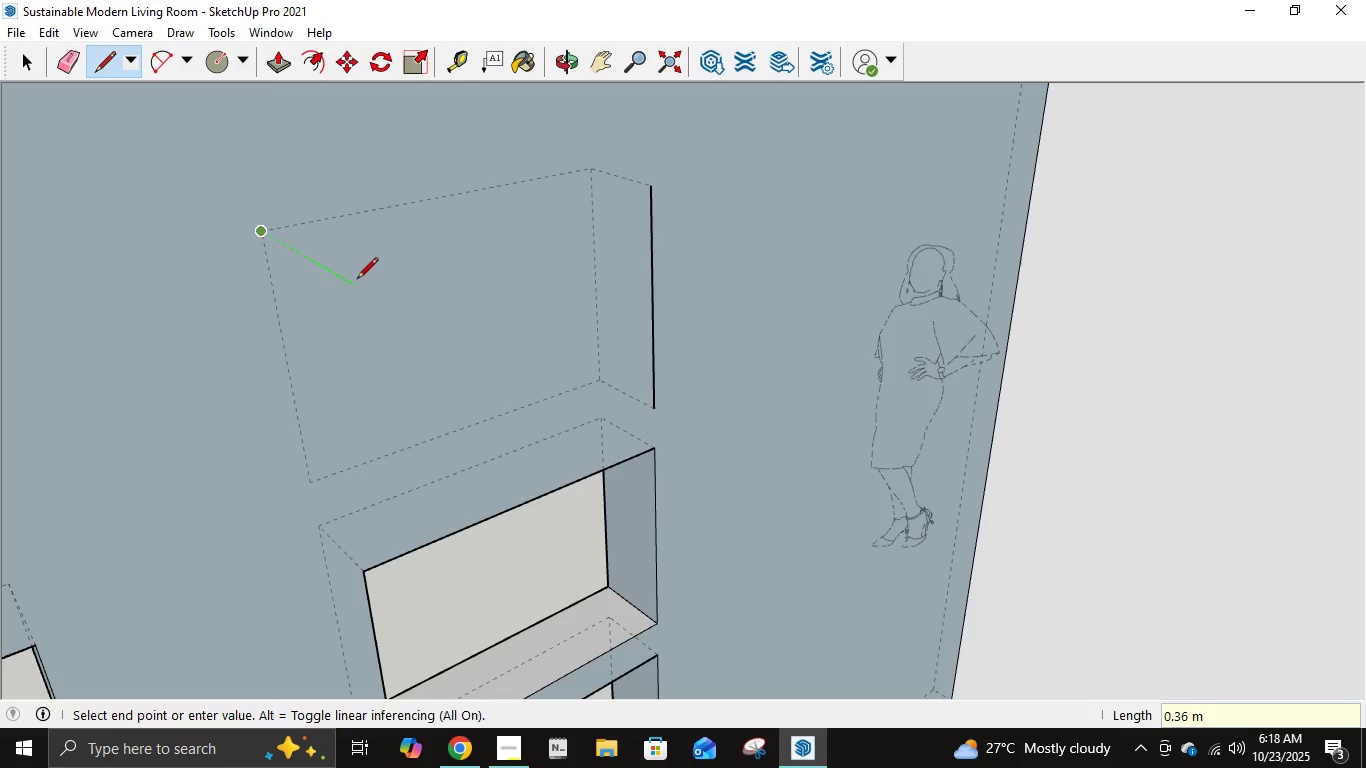 
key(NumpadDecimal)
 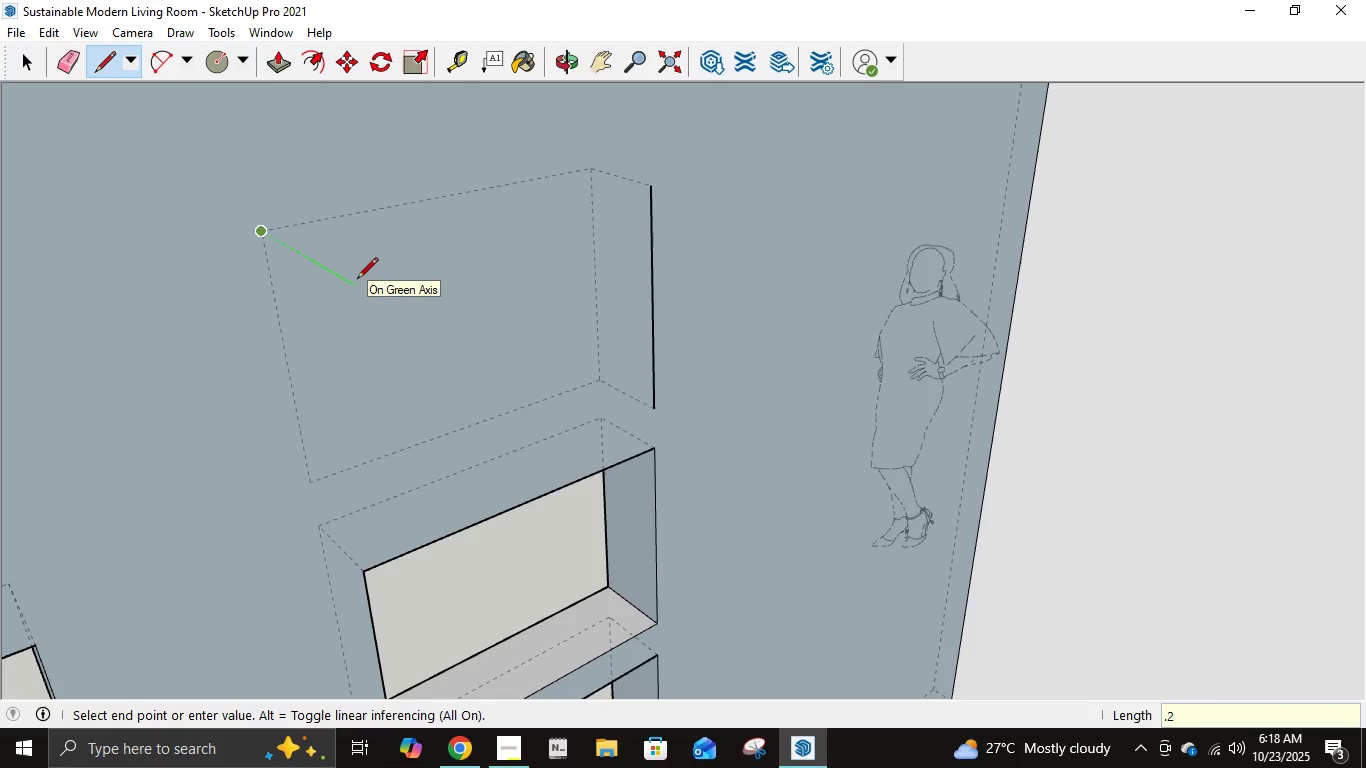 
key(Numpad2)
 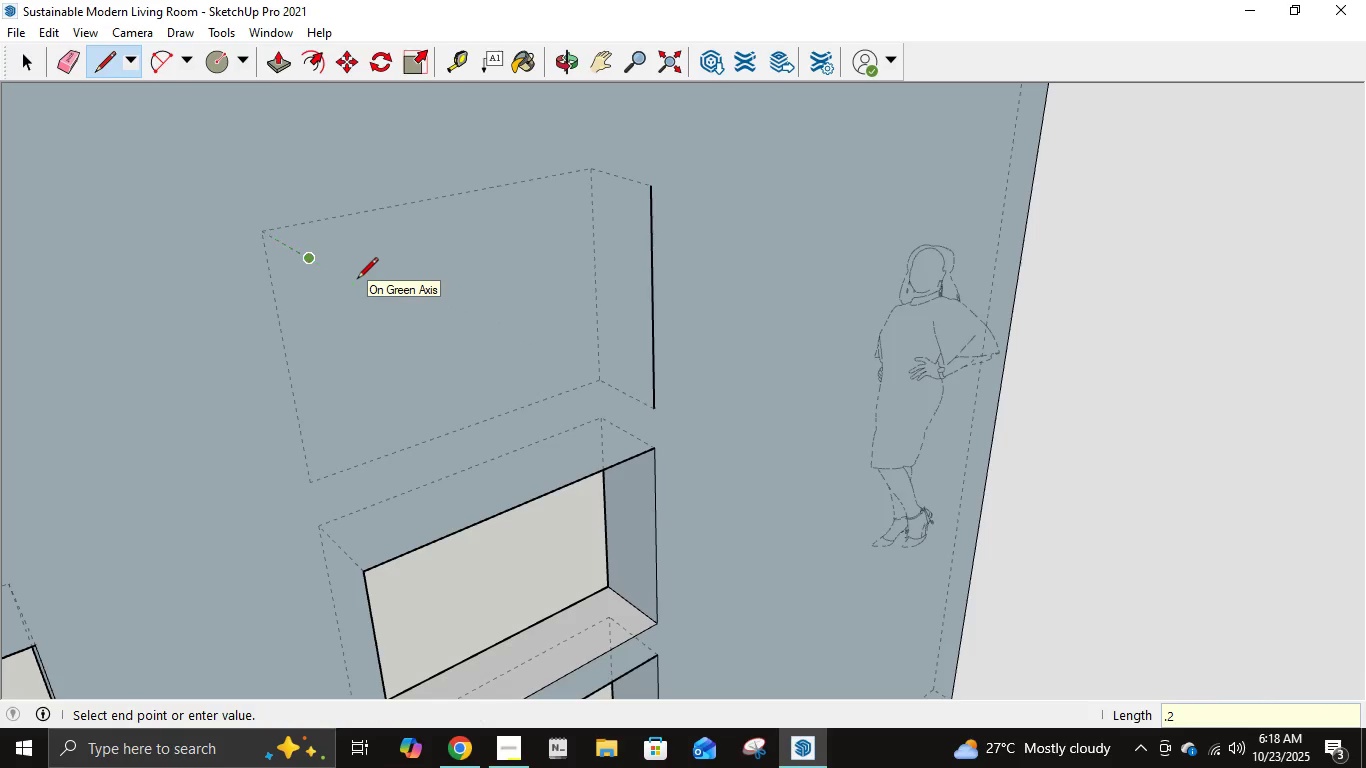 
key(NumpadEnter)
 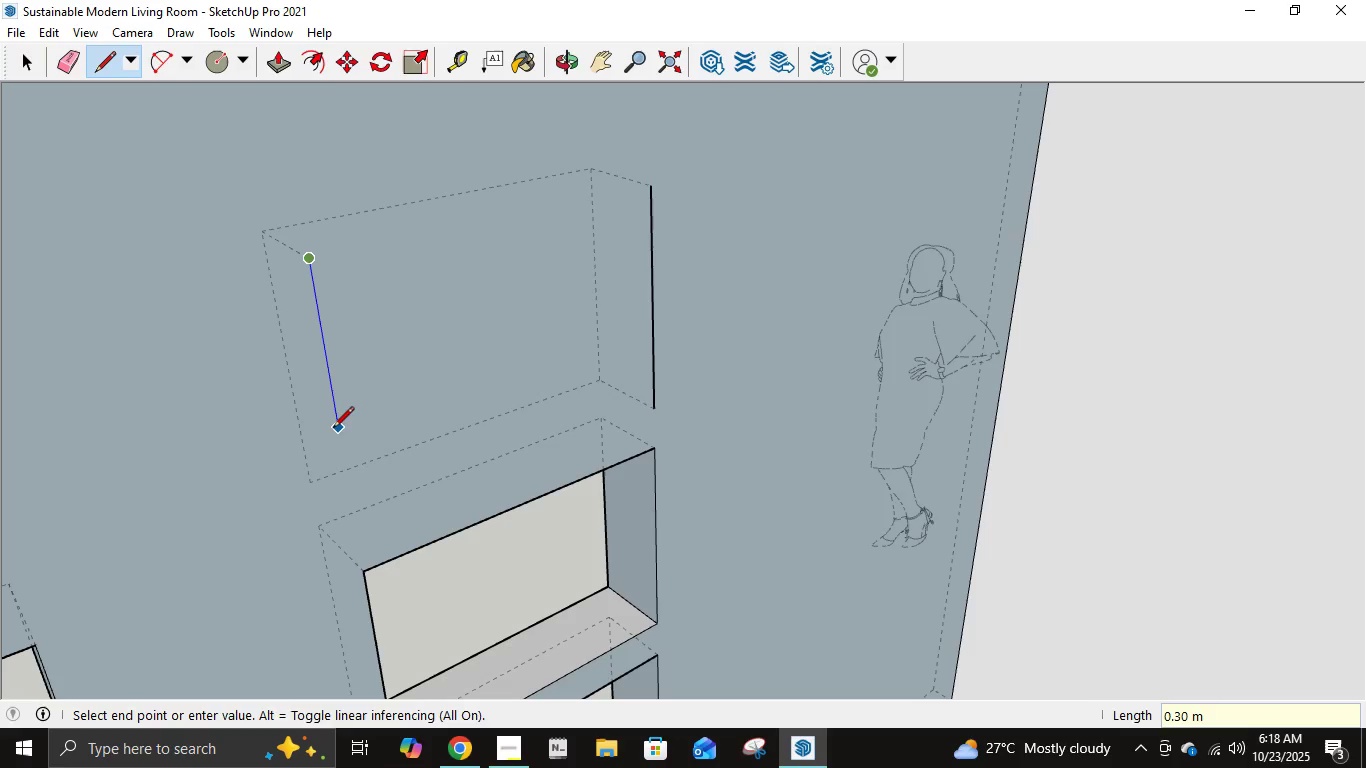 
key(NumpadDecimal)
 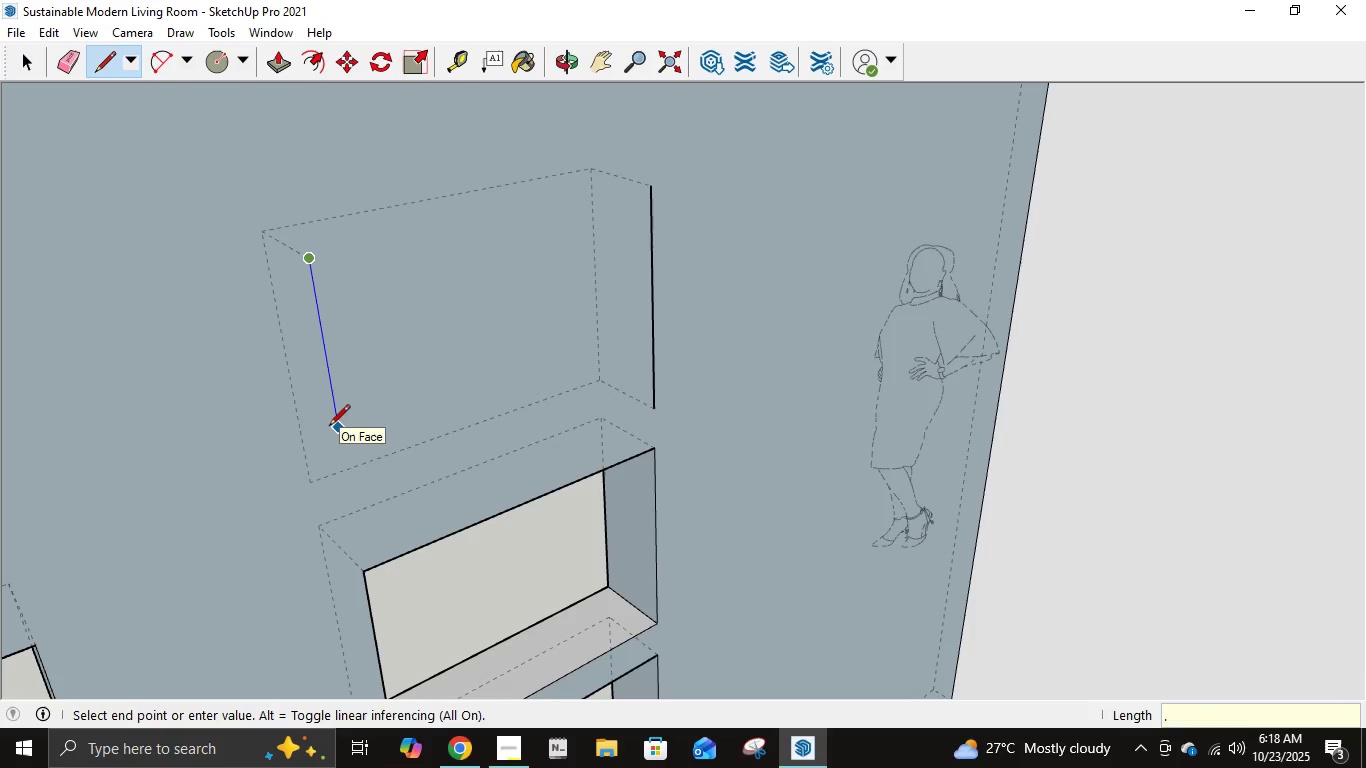 
key(Numpad5)
 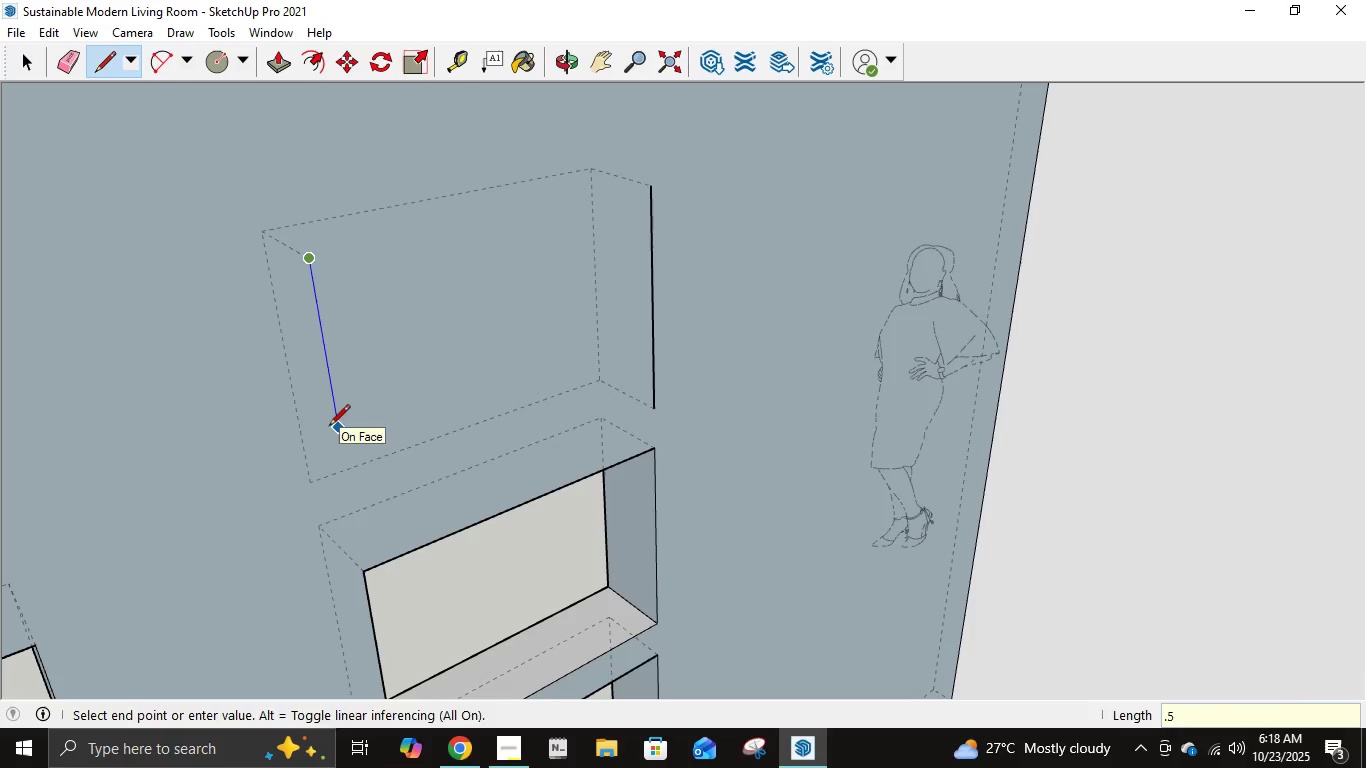 
key(NumpadEnter)
 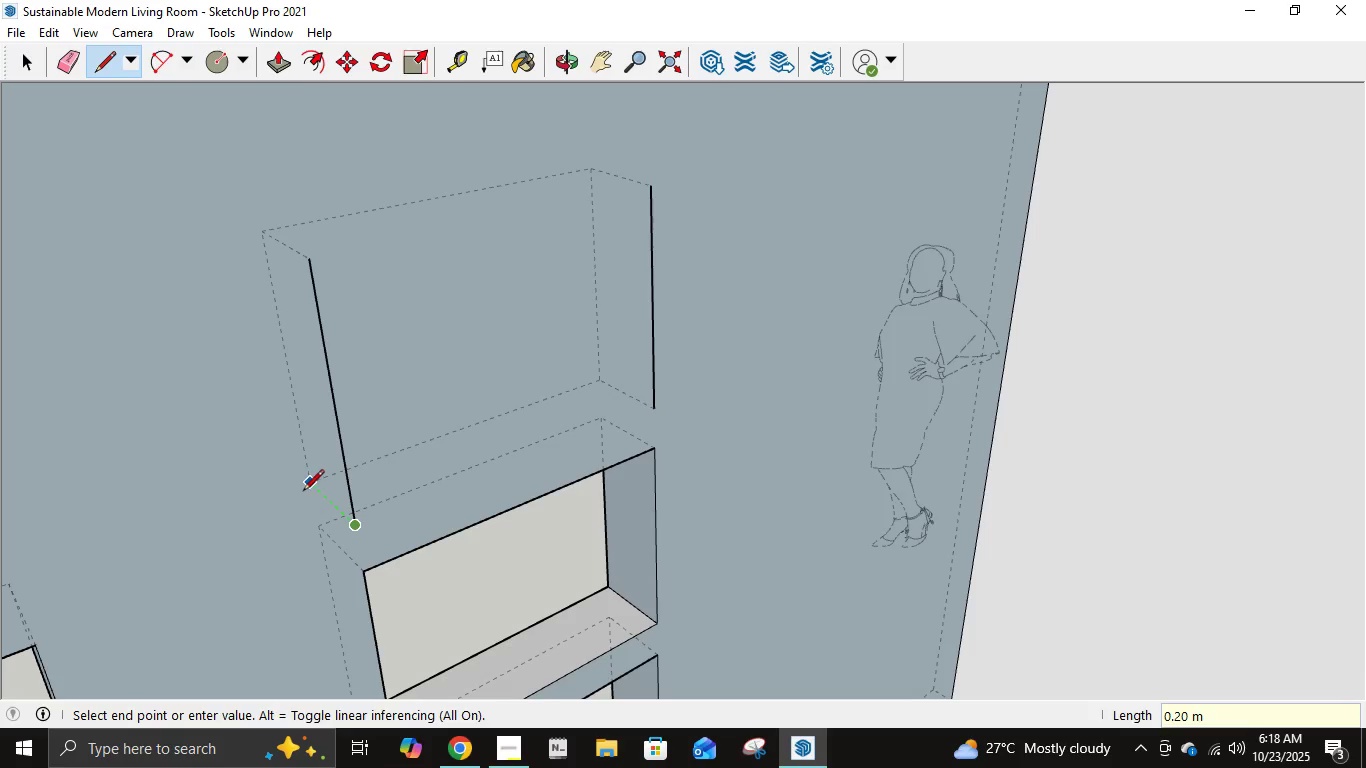 
left_click([303, 492])
 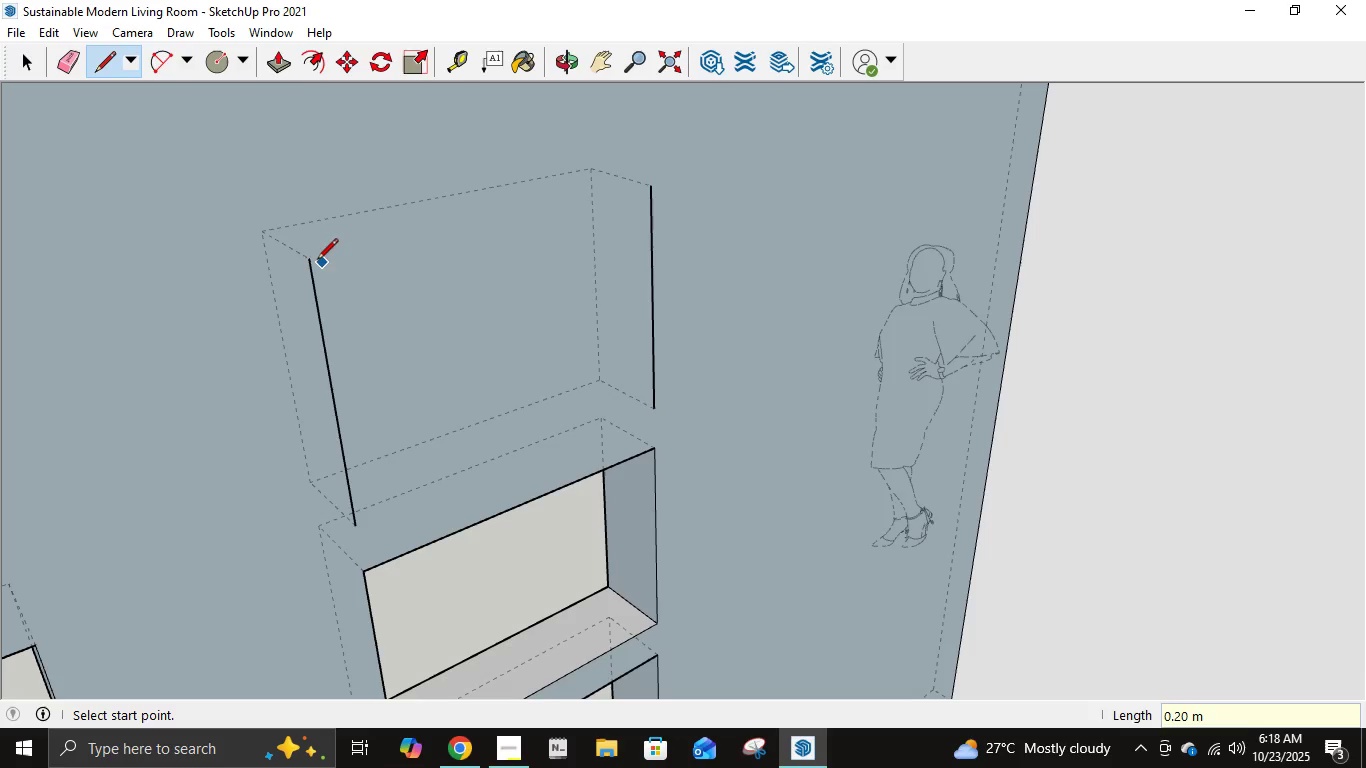 
left_click([309, 268])
 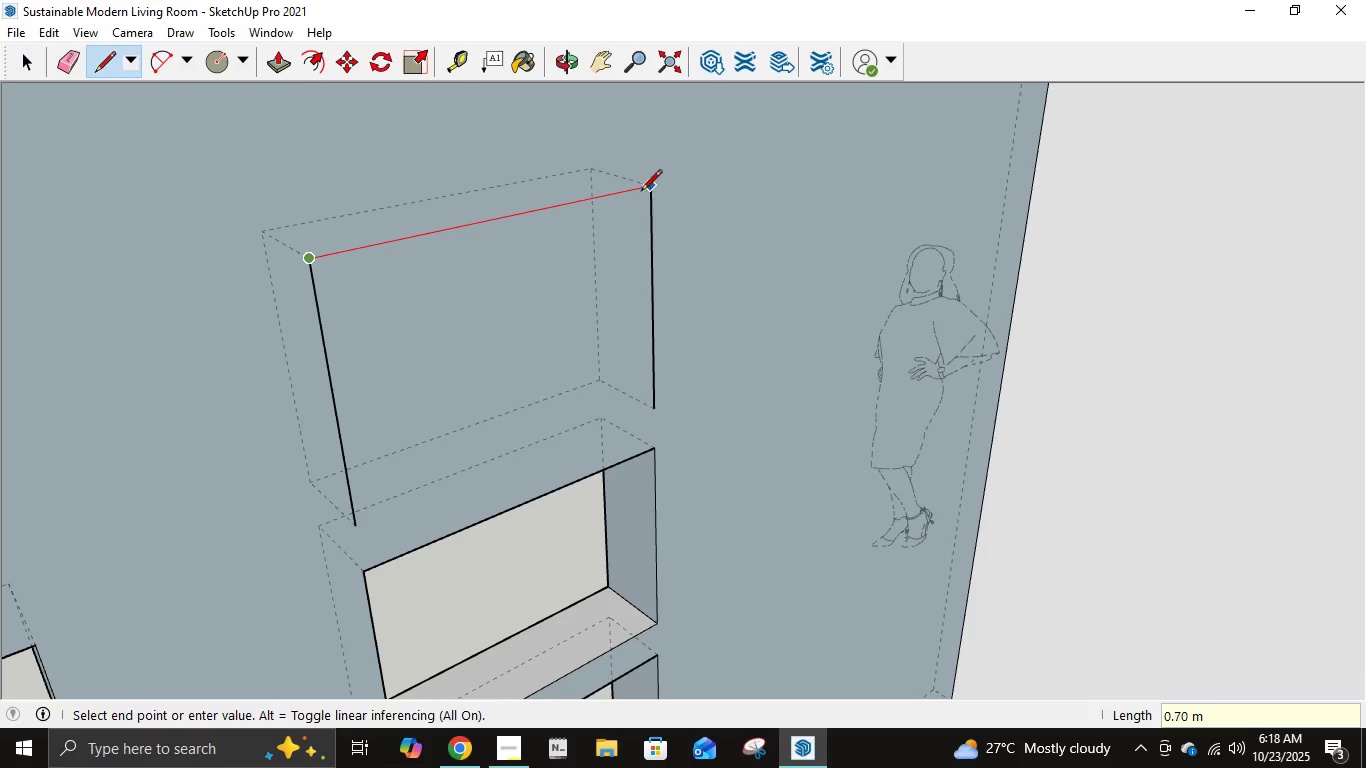 
left_click([647, 188])
 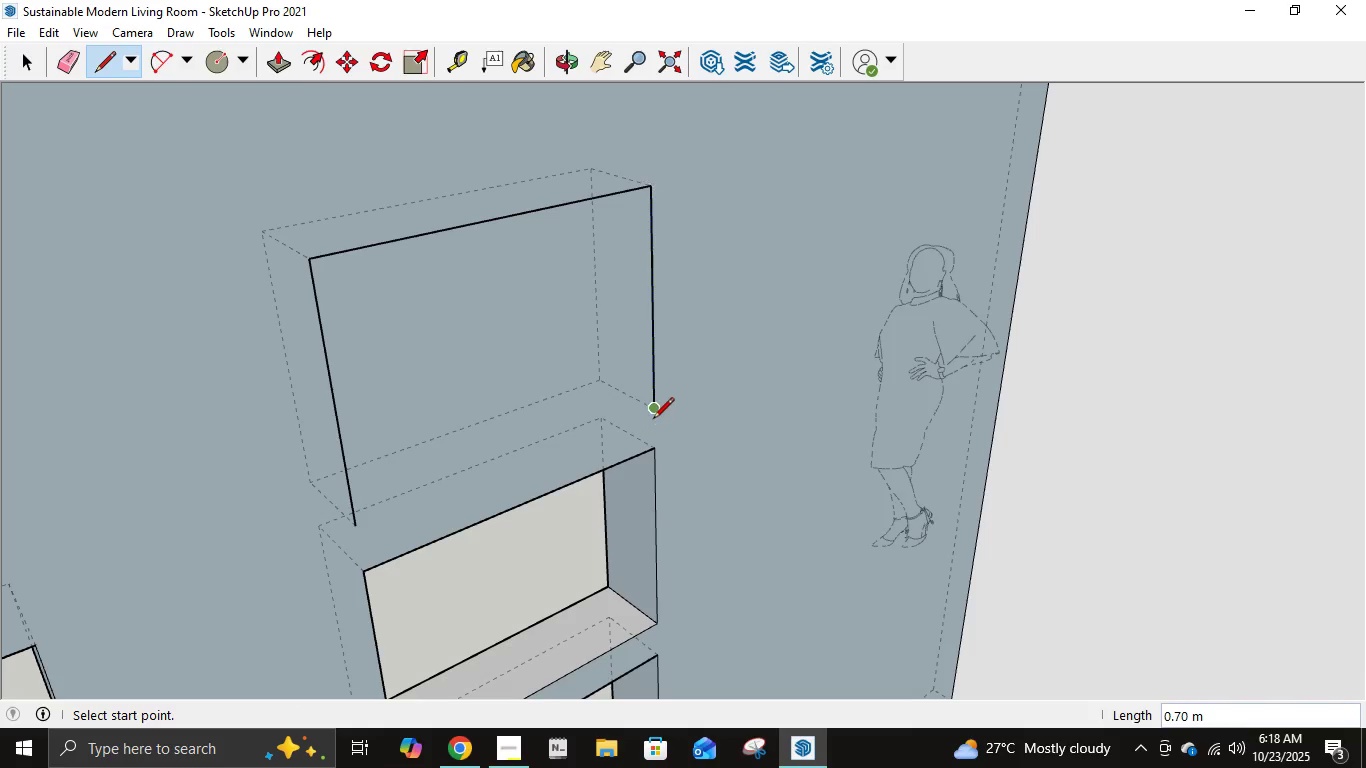 
left_click([655, 413])
 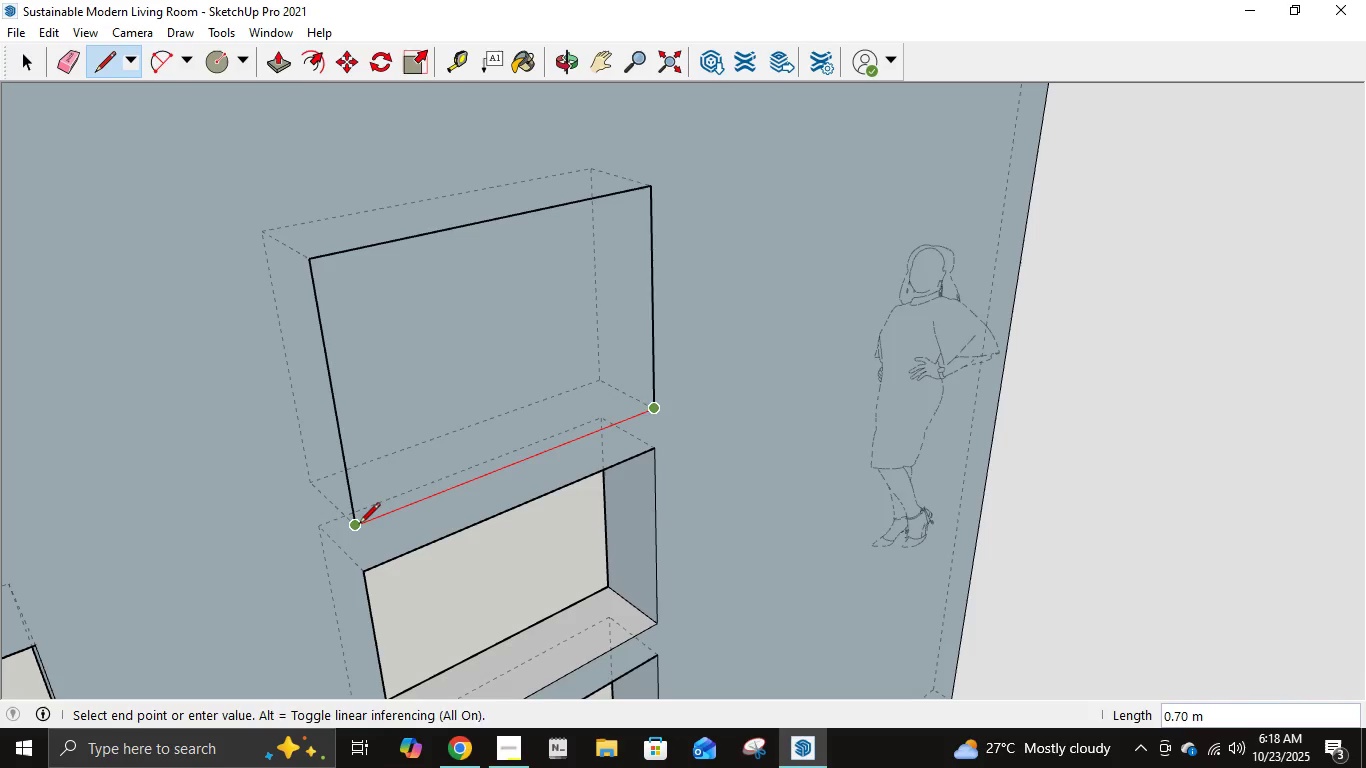 
left_click([359, 525])
 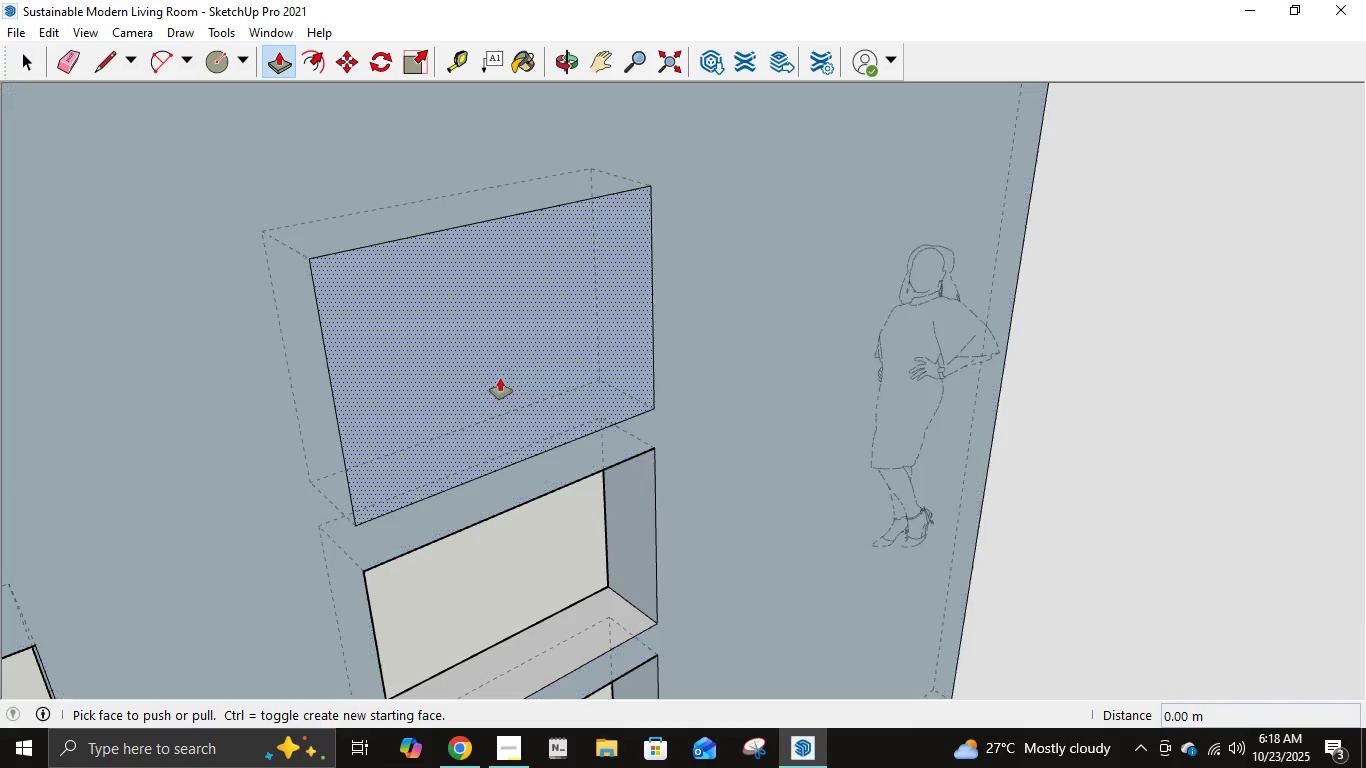 
left_click([515, 378])
 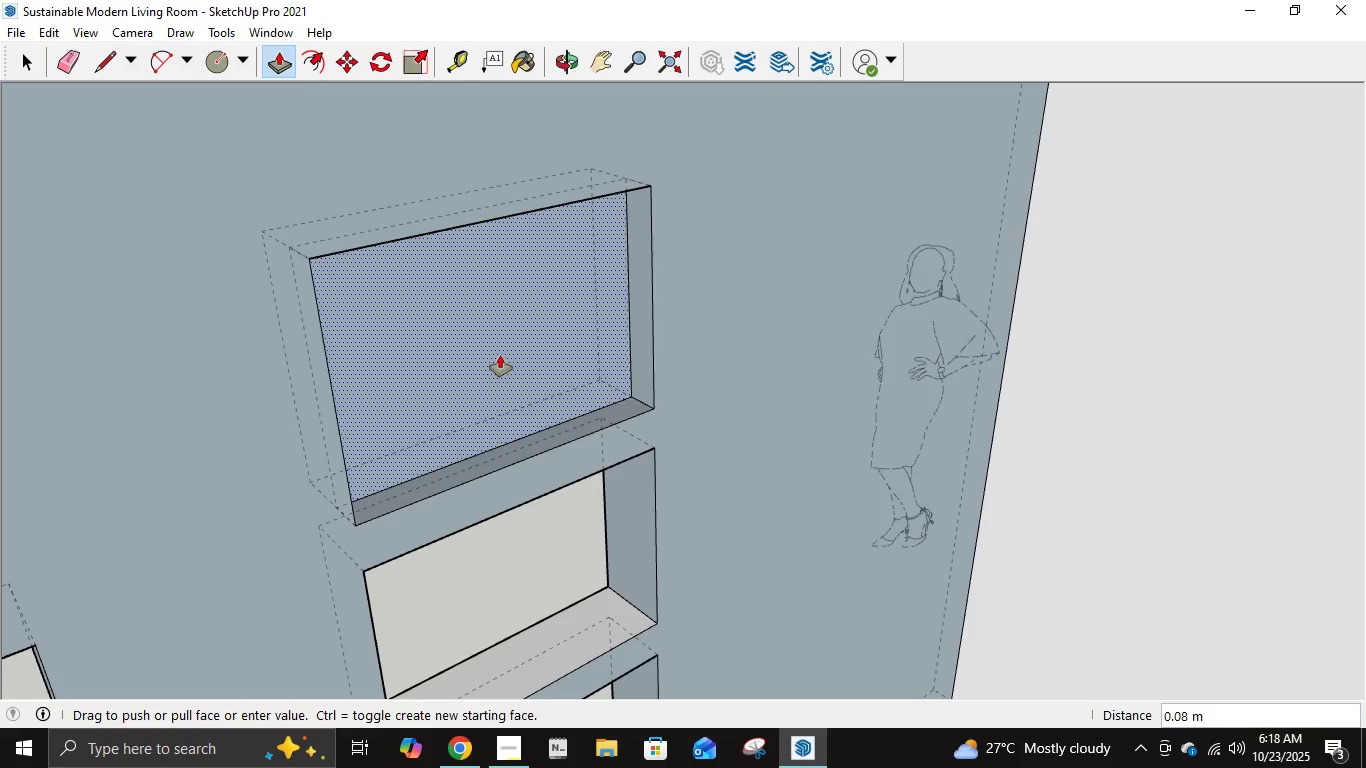 
key(NumpadDecimal)
 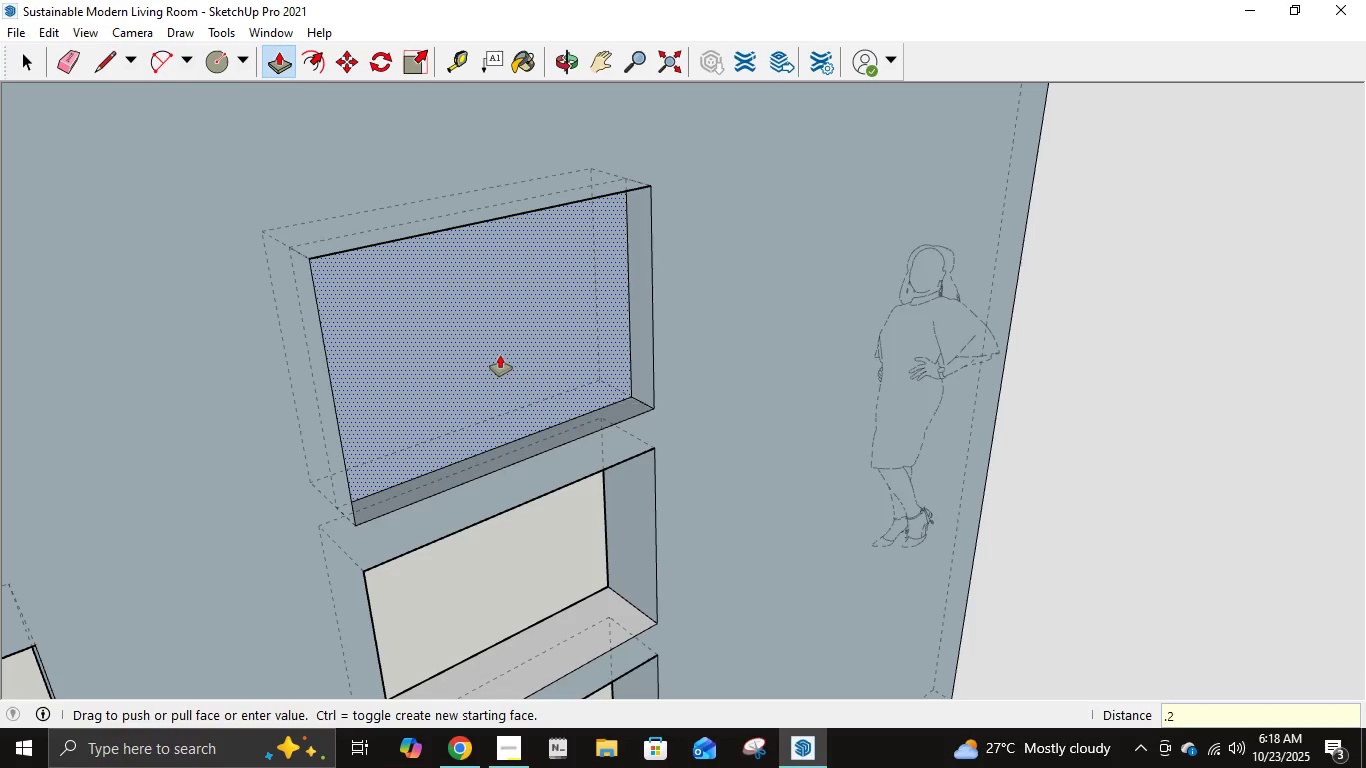 
key(Numpad2)
 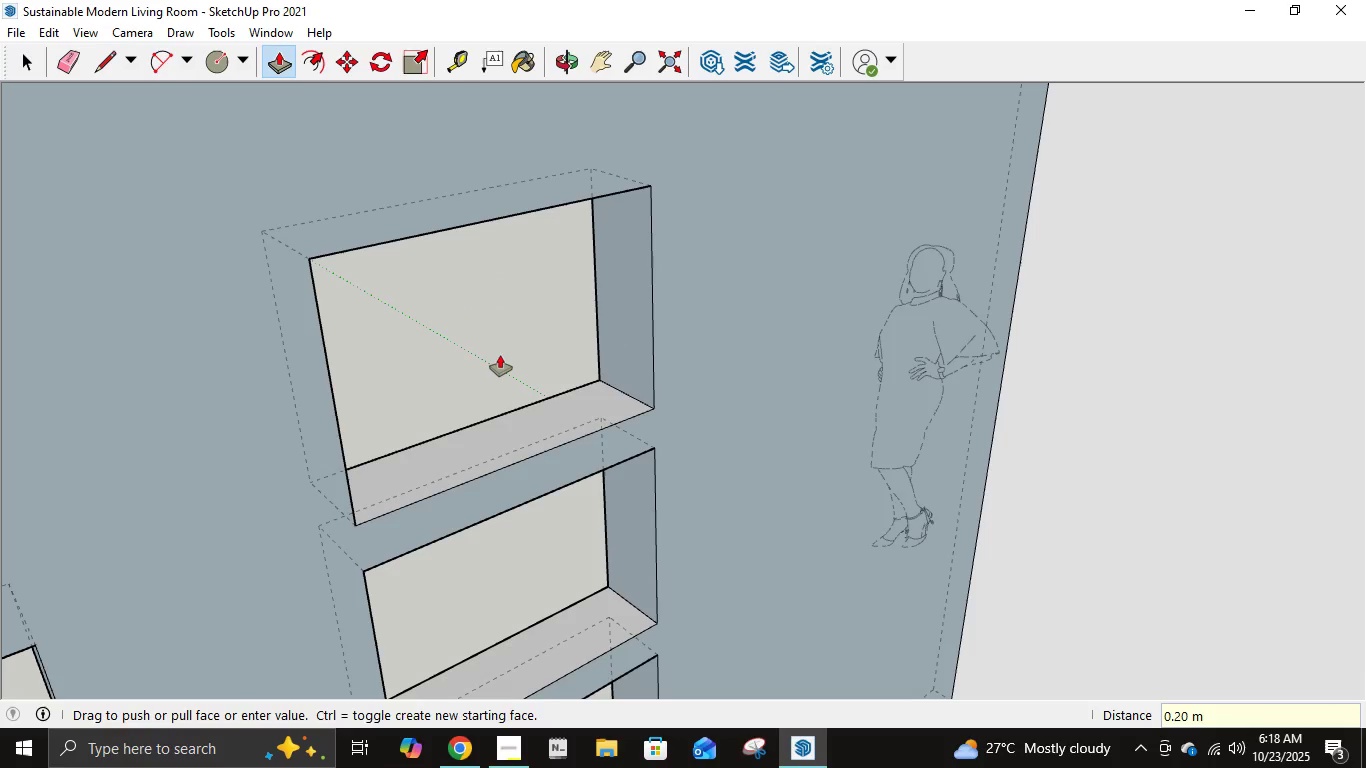 
key(NumpadEnter)
 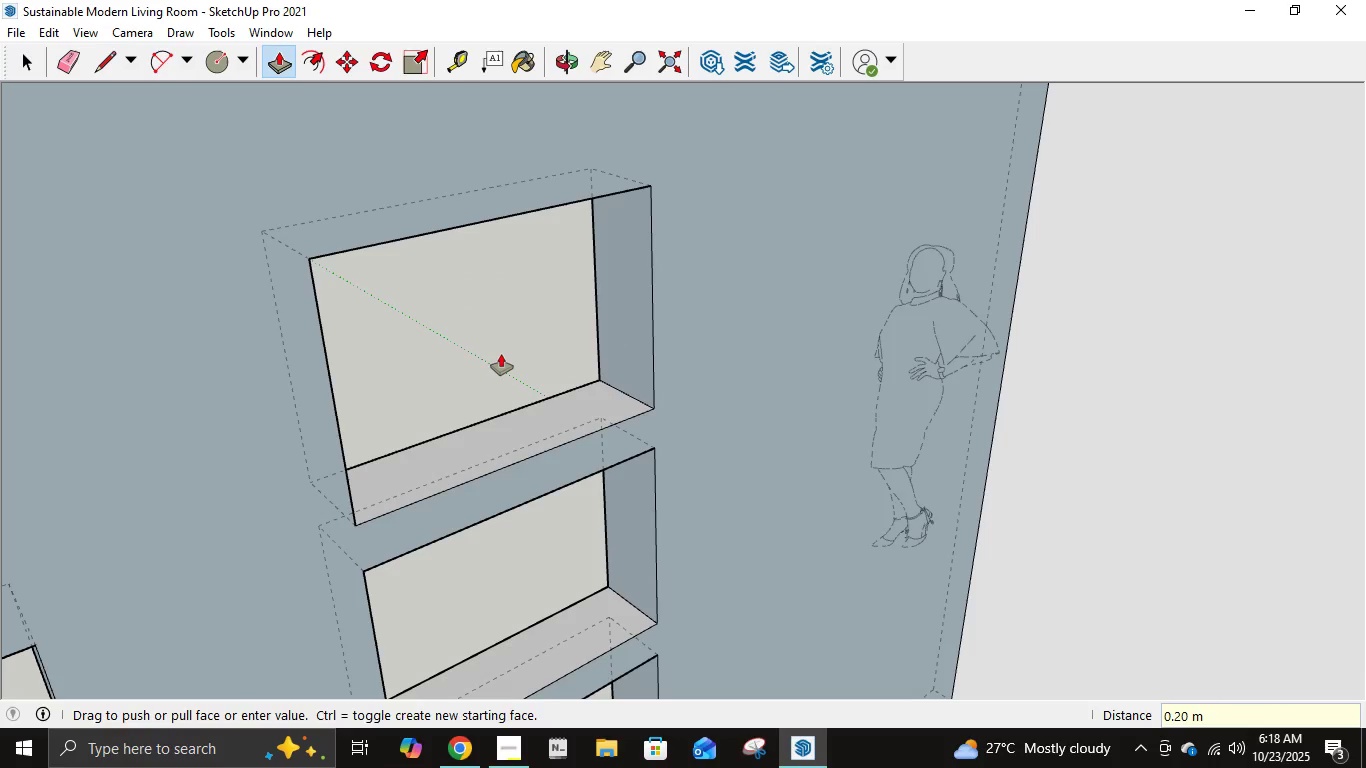 
scroll: coordinate [535, 298], scroll_direction: up, amount: 51.0
 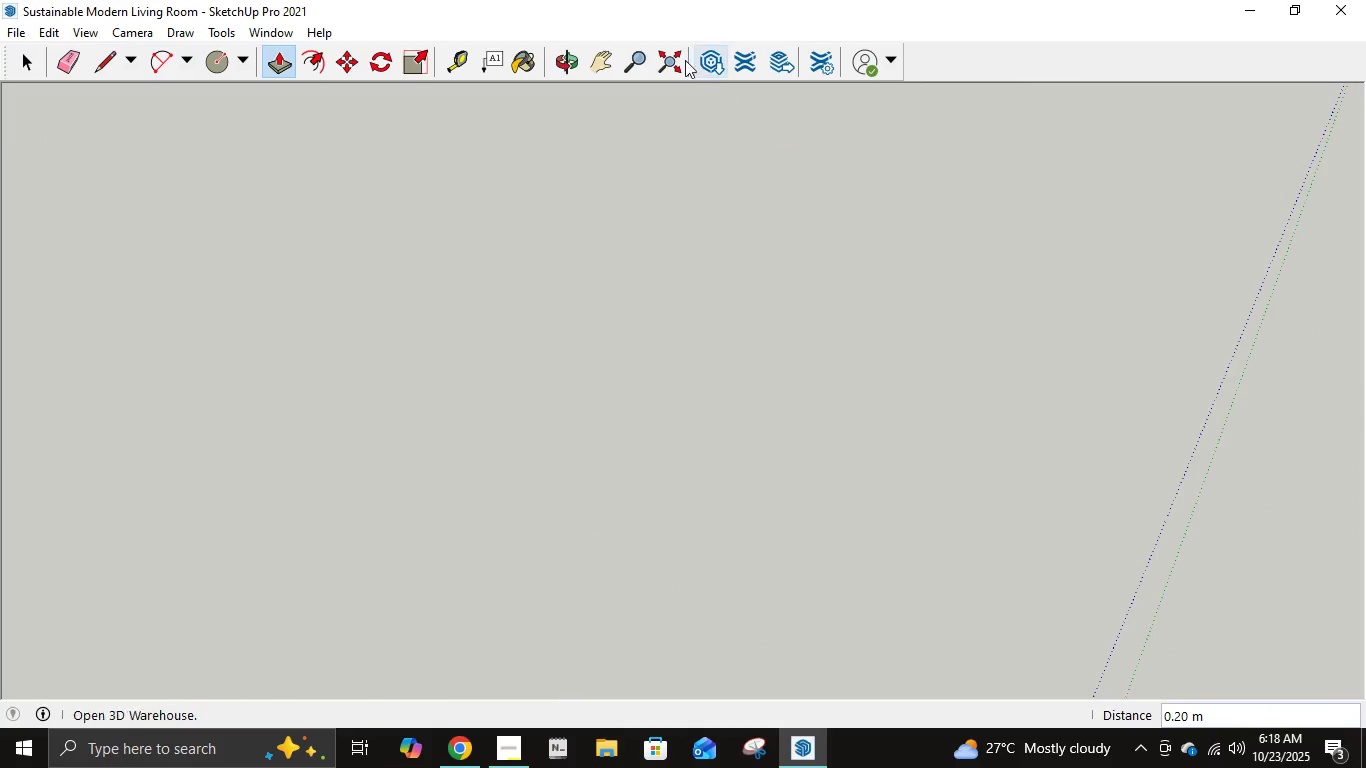 
left_click([608, 60])
 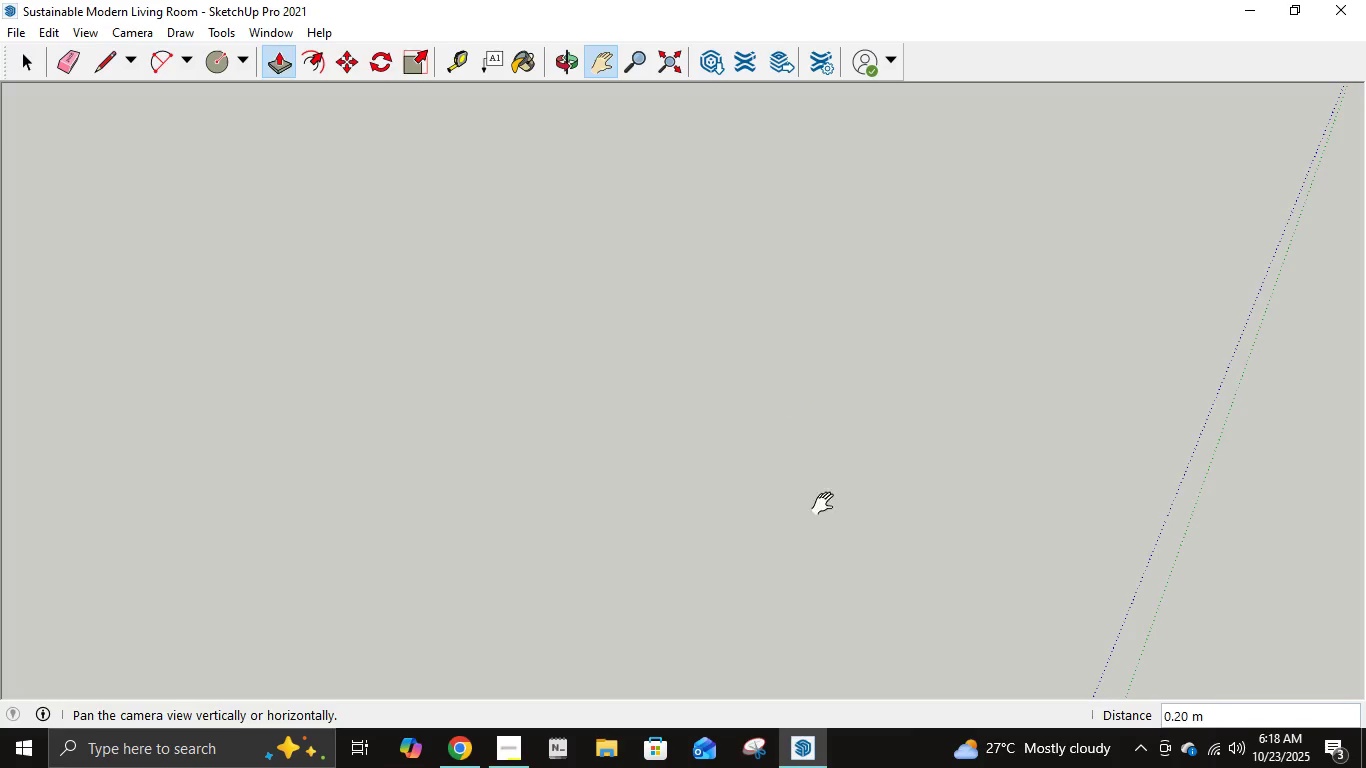 
scroll: coordinate [868, 516], scroll_direction: down, amount: 16.0
 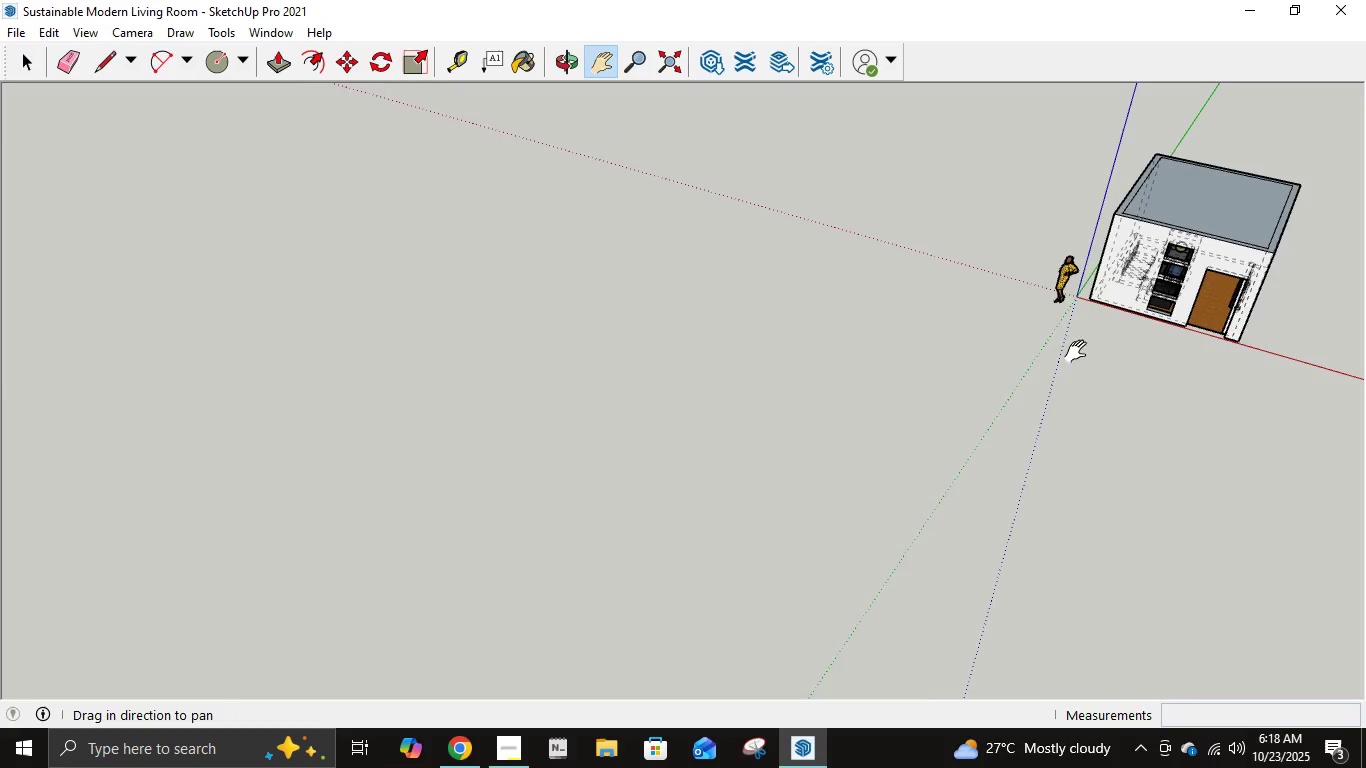 
scroll: coordinate [1233, 309], scroll_direction: up, amount: 9.0
 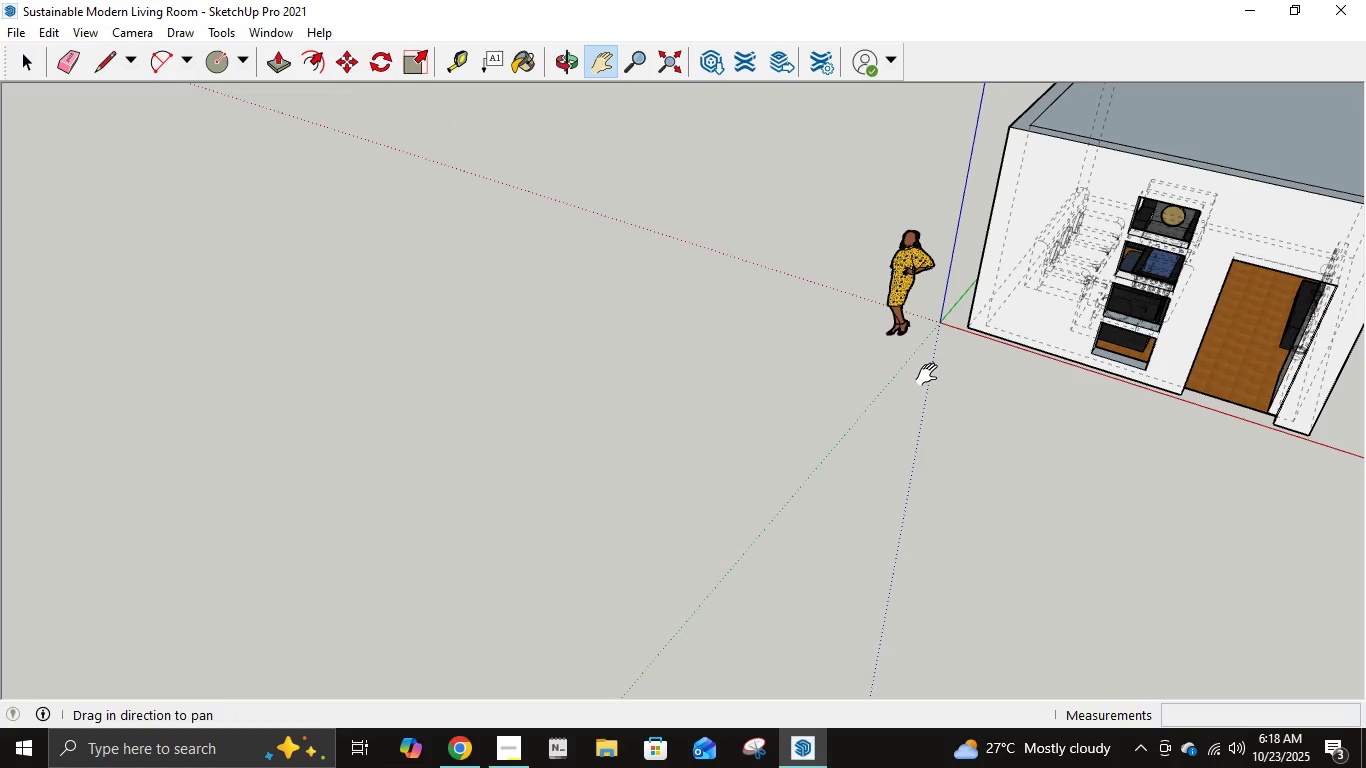 
key(K)
 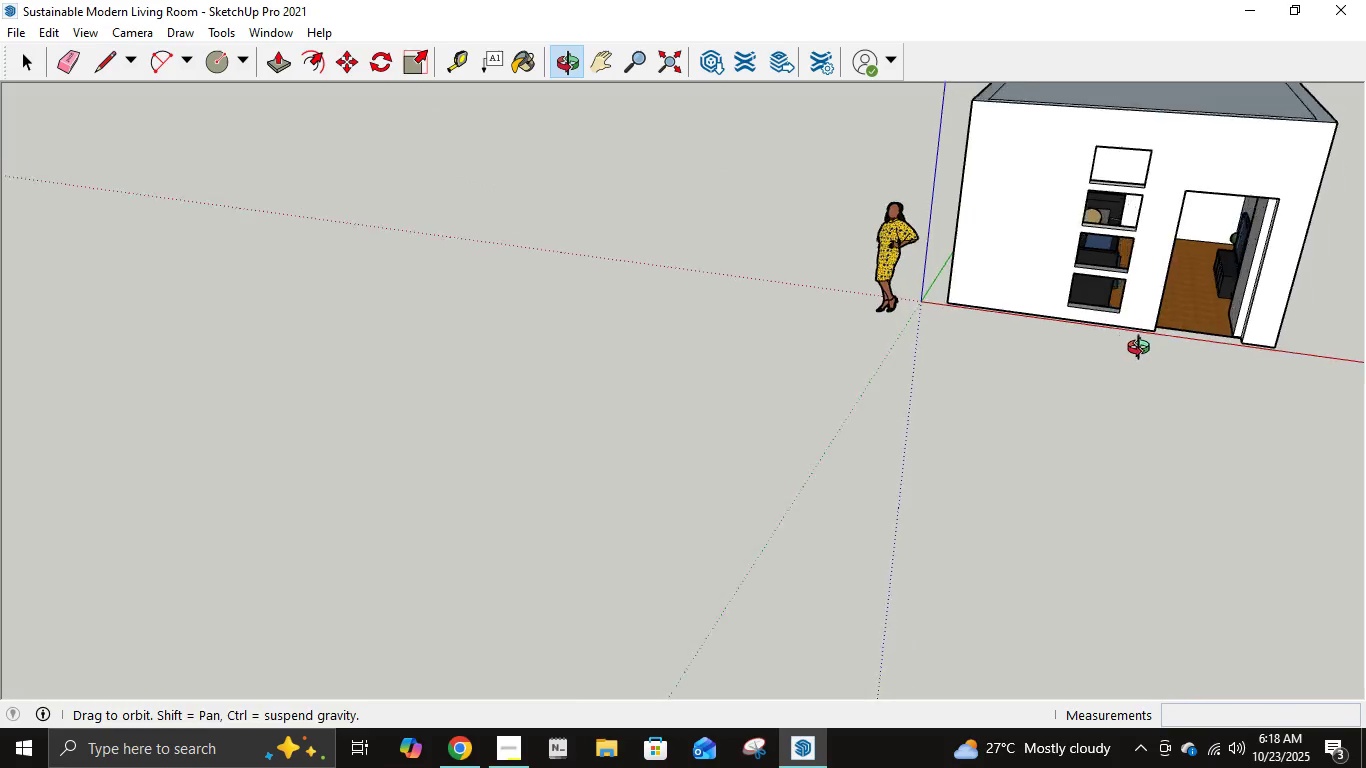 
scroll: coordinate [1196, 328], scroll_direction: up, amount: 5.0
 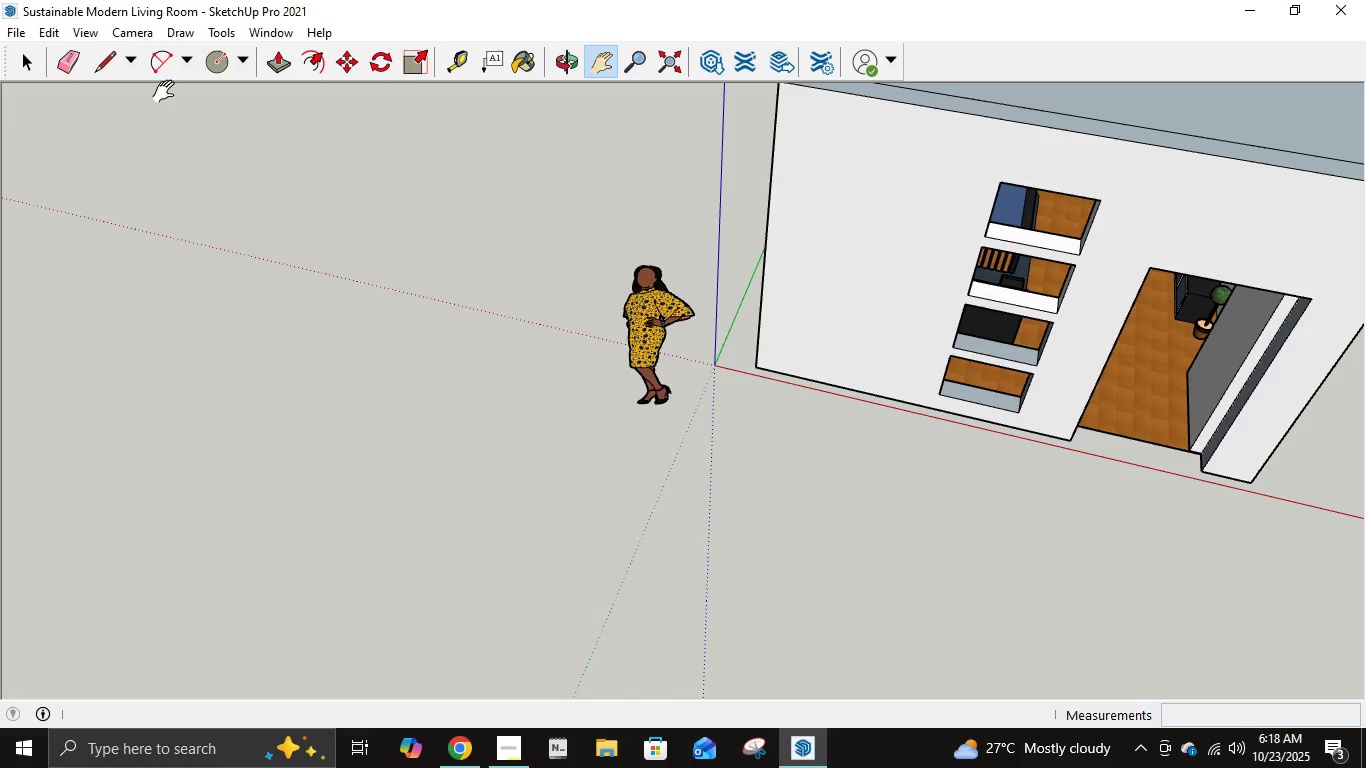 
left_click([96, 54])
 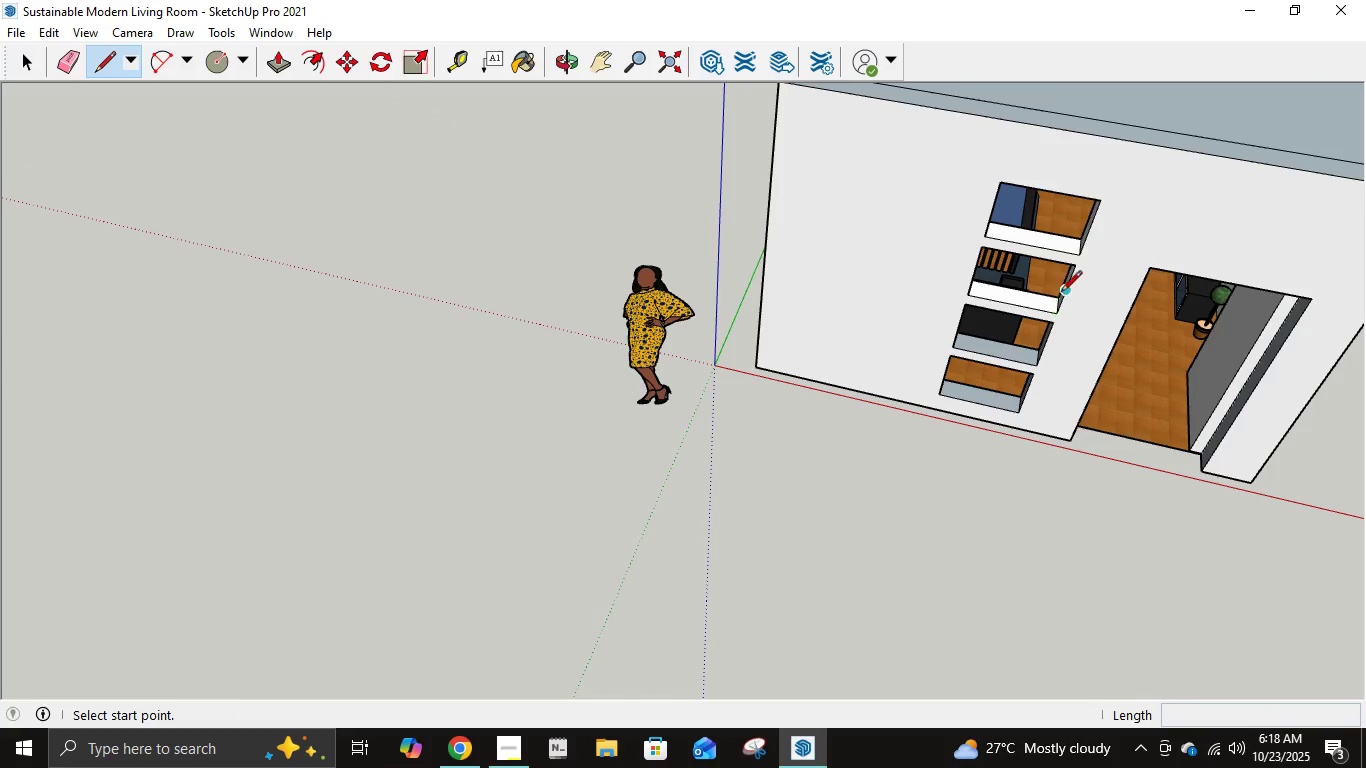 
scroll: coordinate [1071, 287], scroll_direction: up, amount: 13.0
 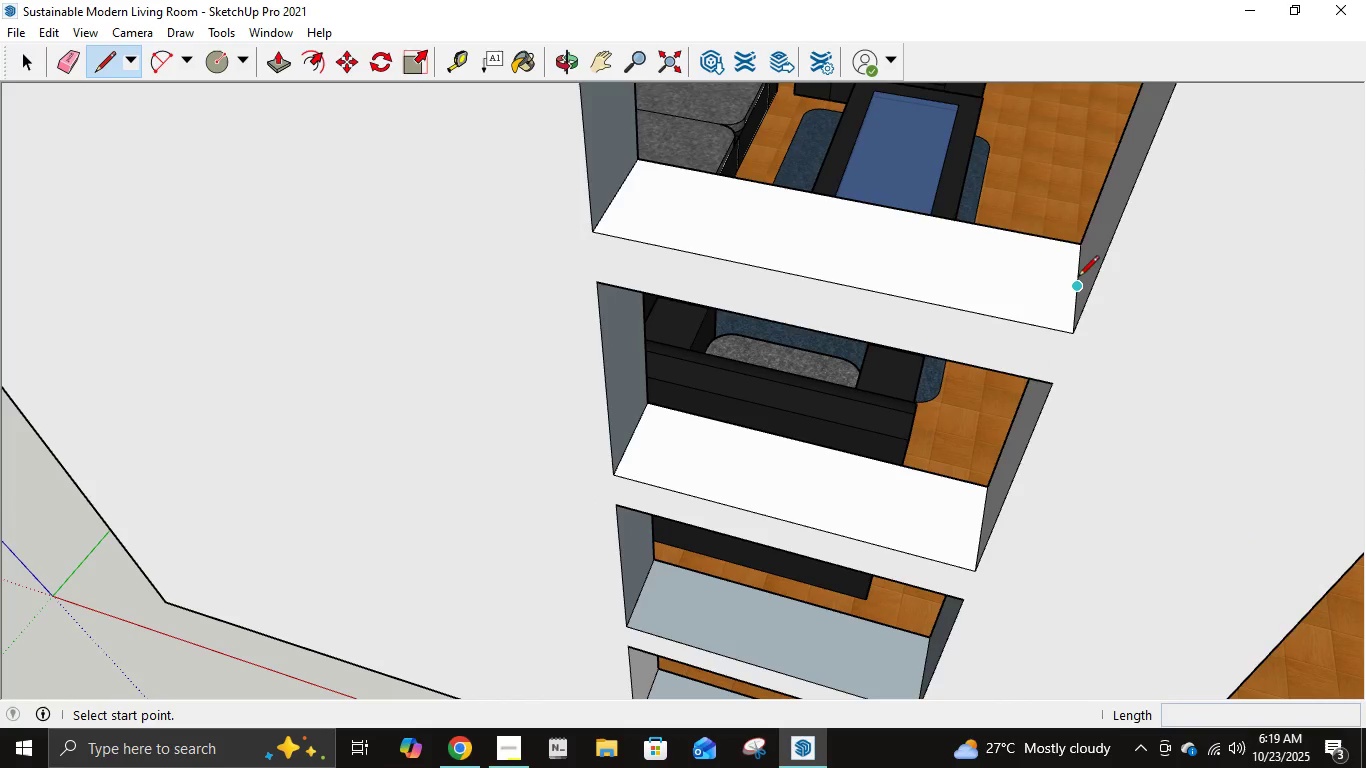 
left_click([1078, 278])
 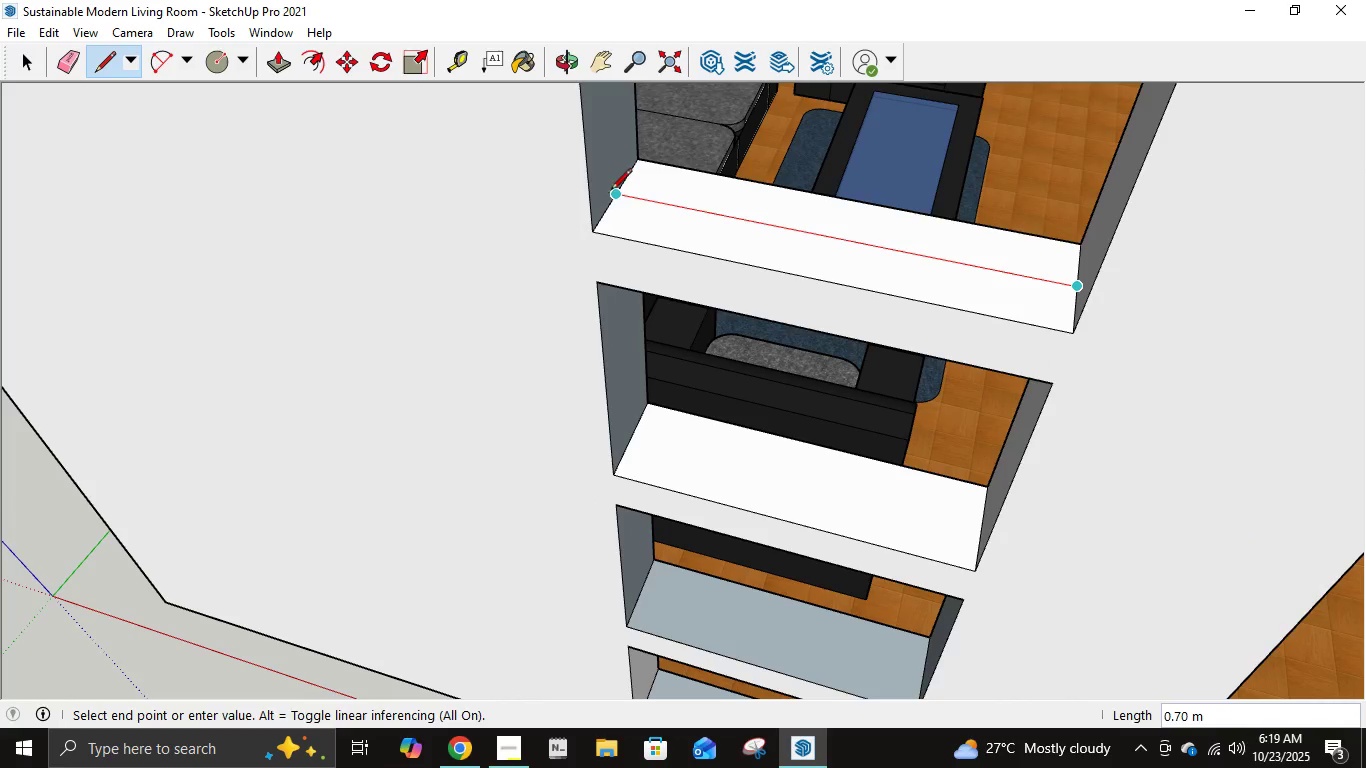 
left_click([614, 191])
 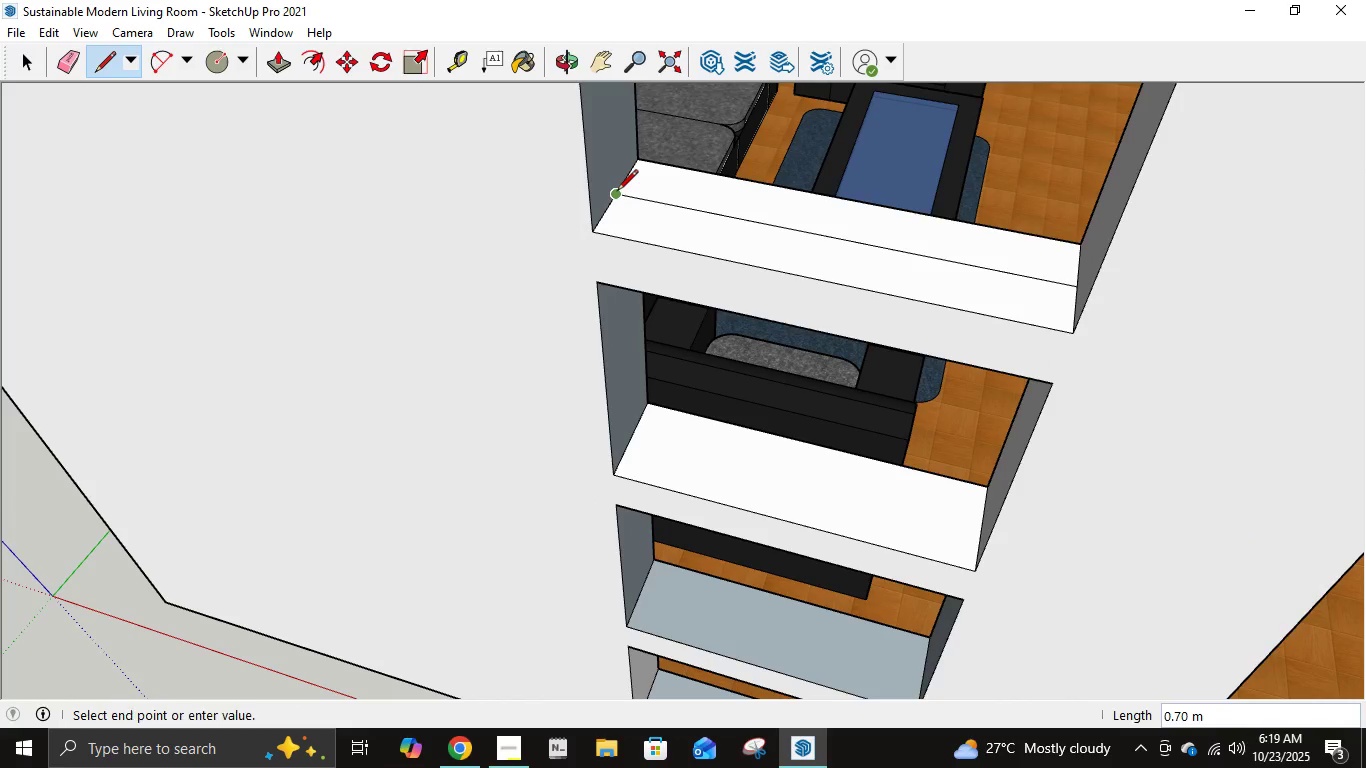 
left_click([617, 192])
 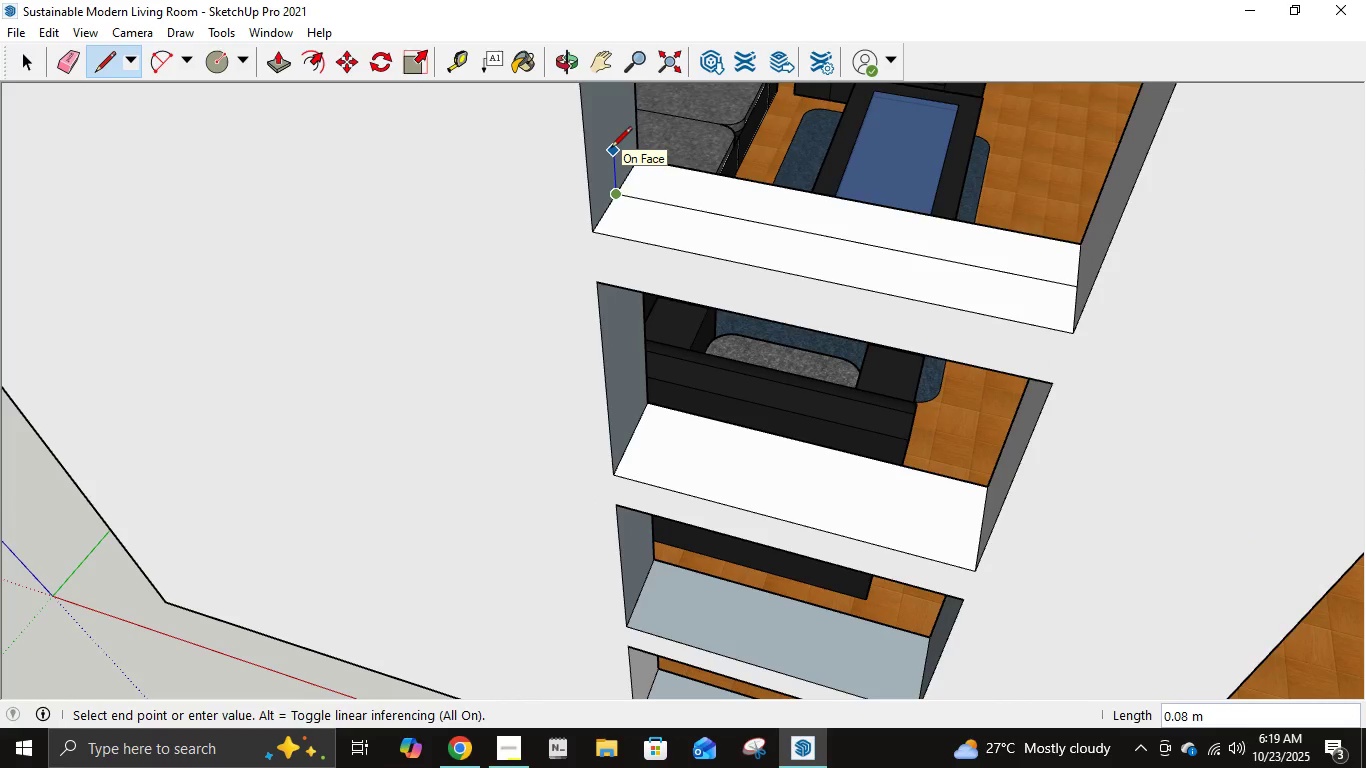 
key(NumpadDecimal)
 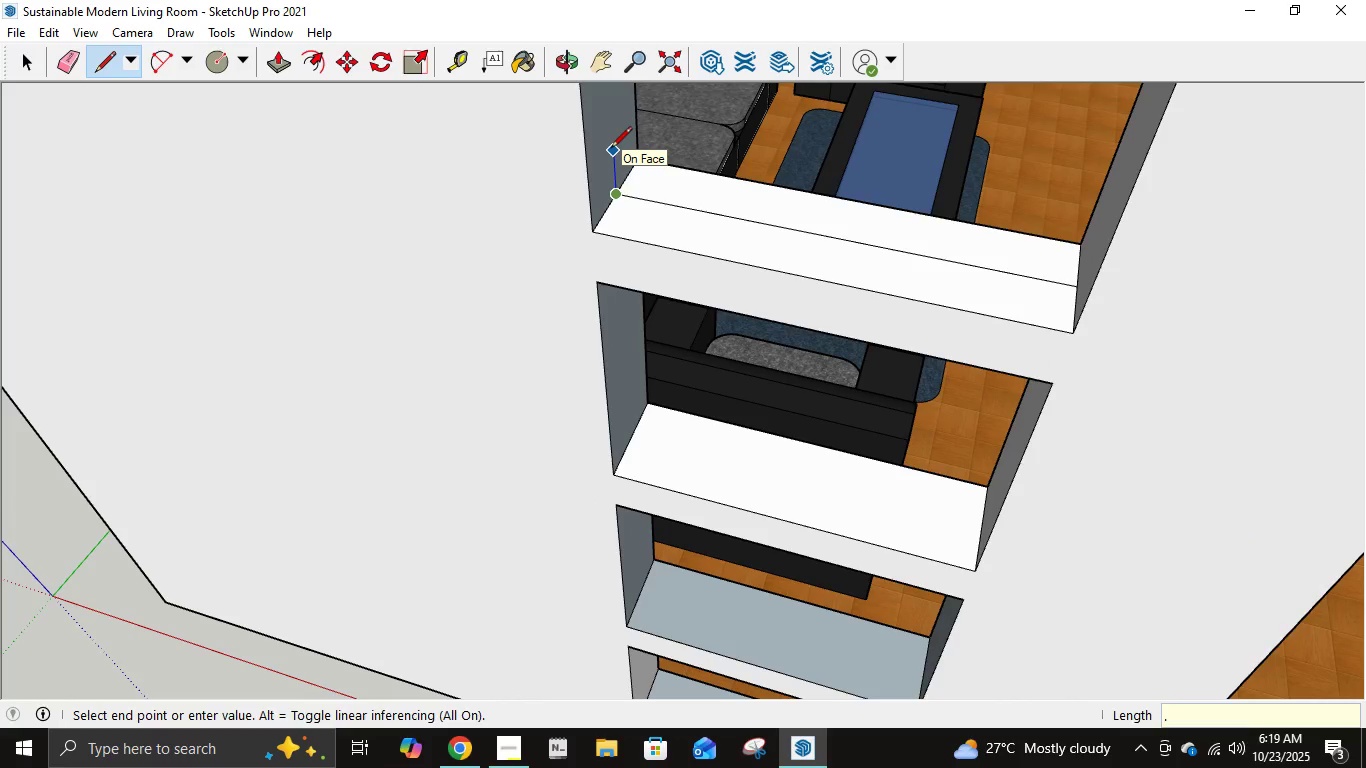 
key(Numpad5)
 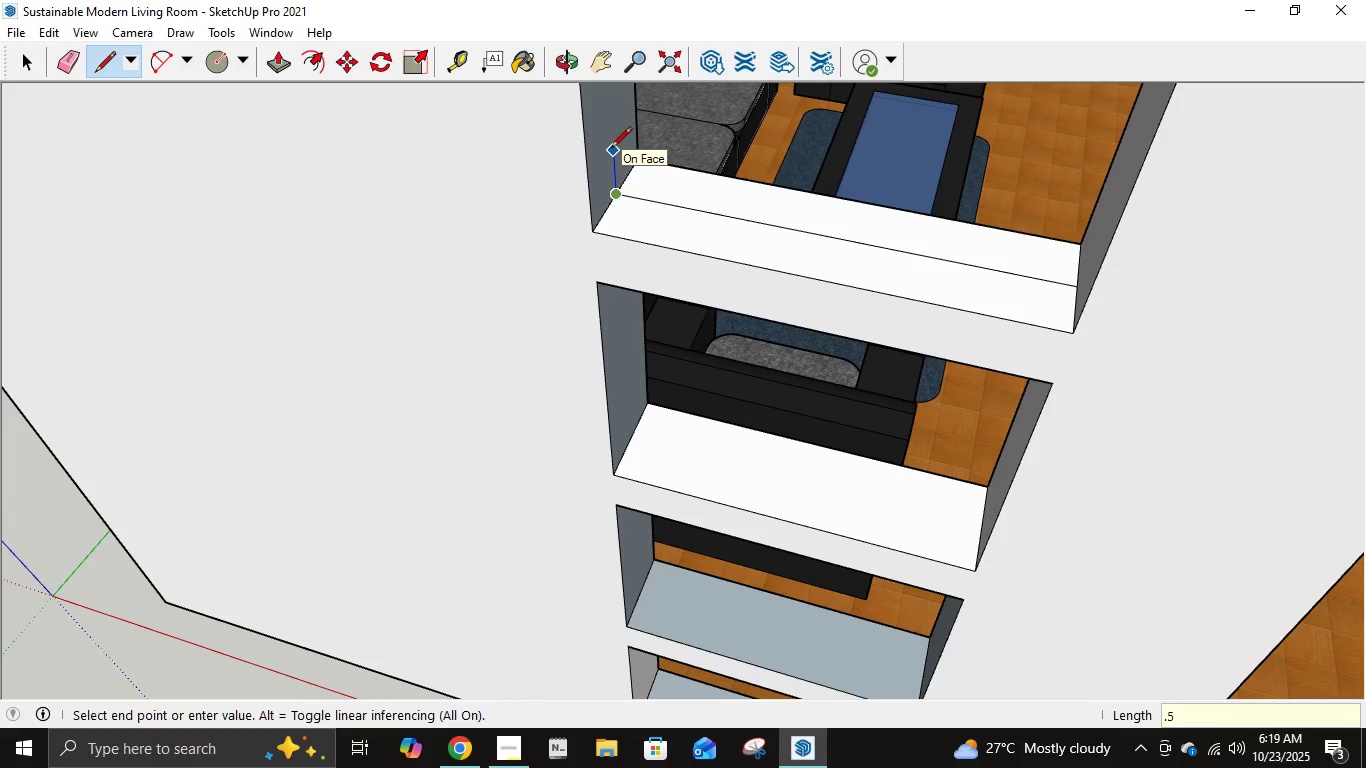 
key(NumpadEnter)
 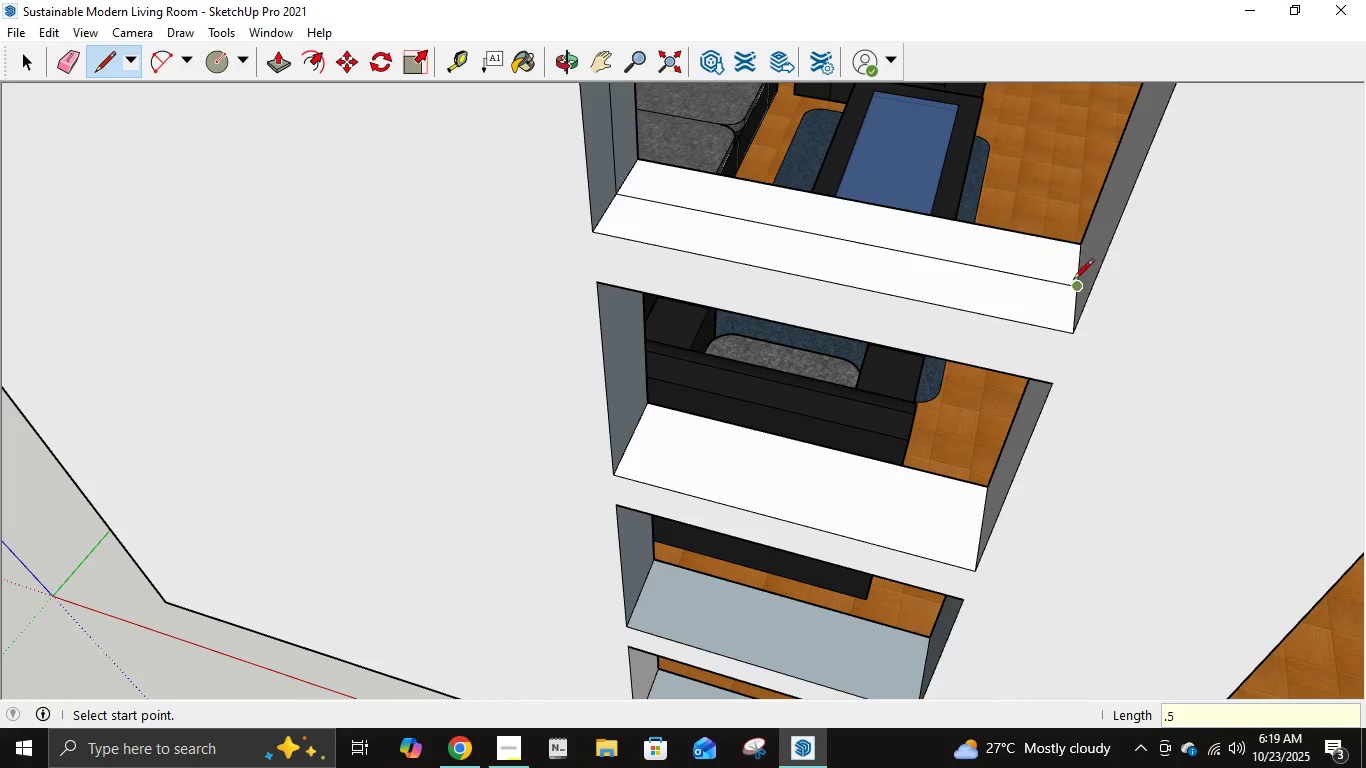 
left_click([1076, 291])
 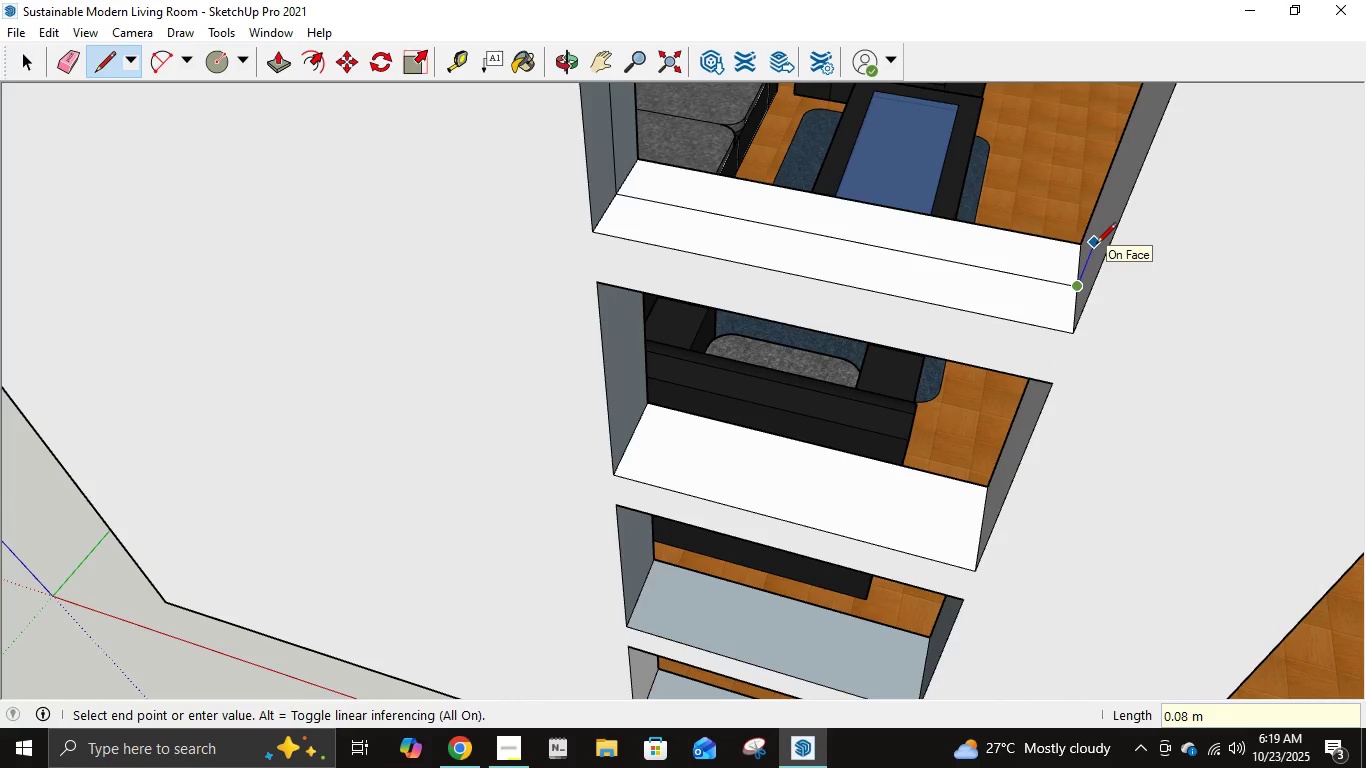 
key(NumpadDecimal)
 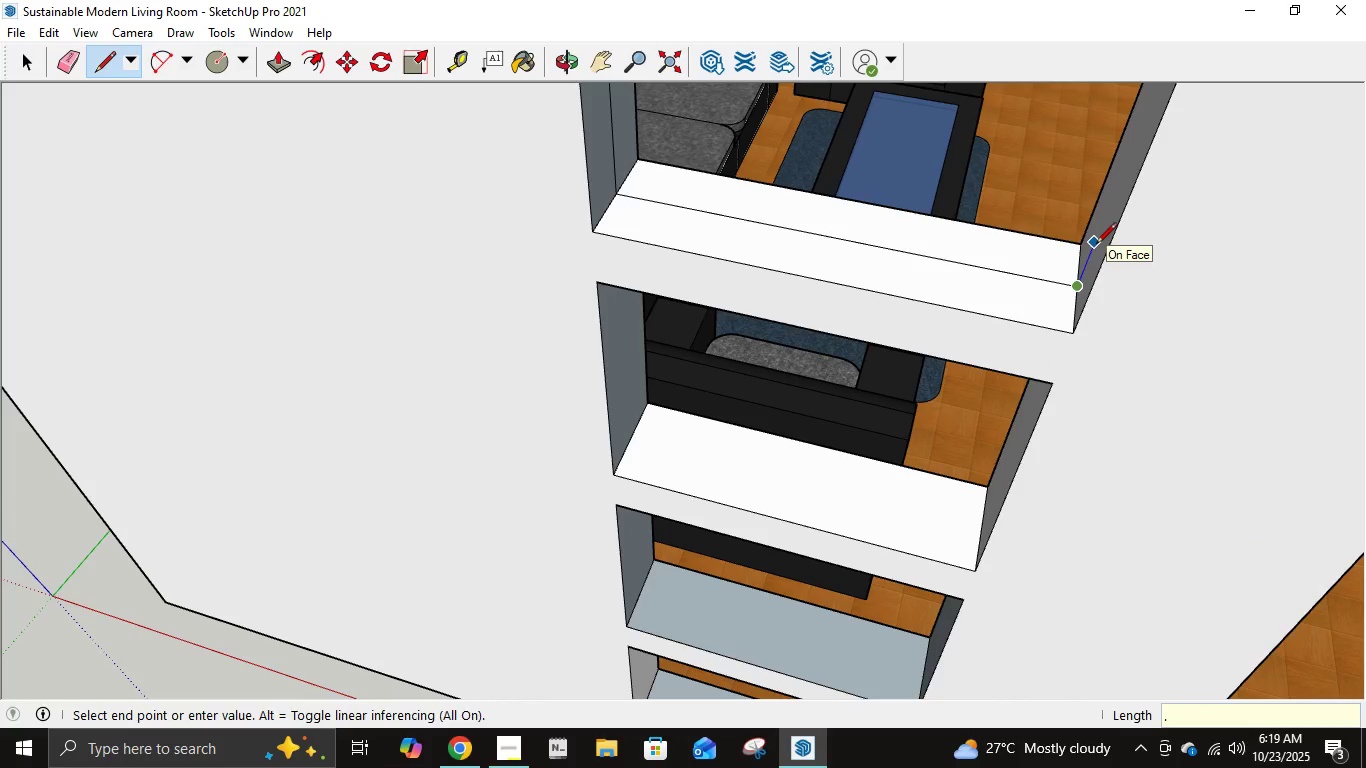 
key(Numpad5)
 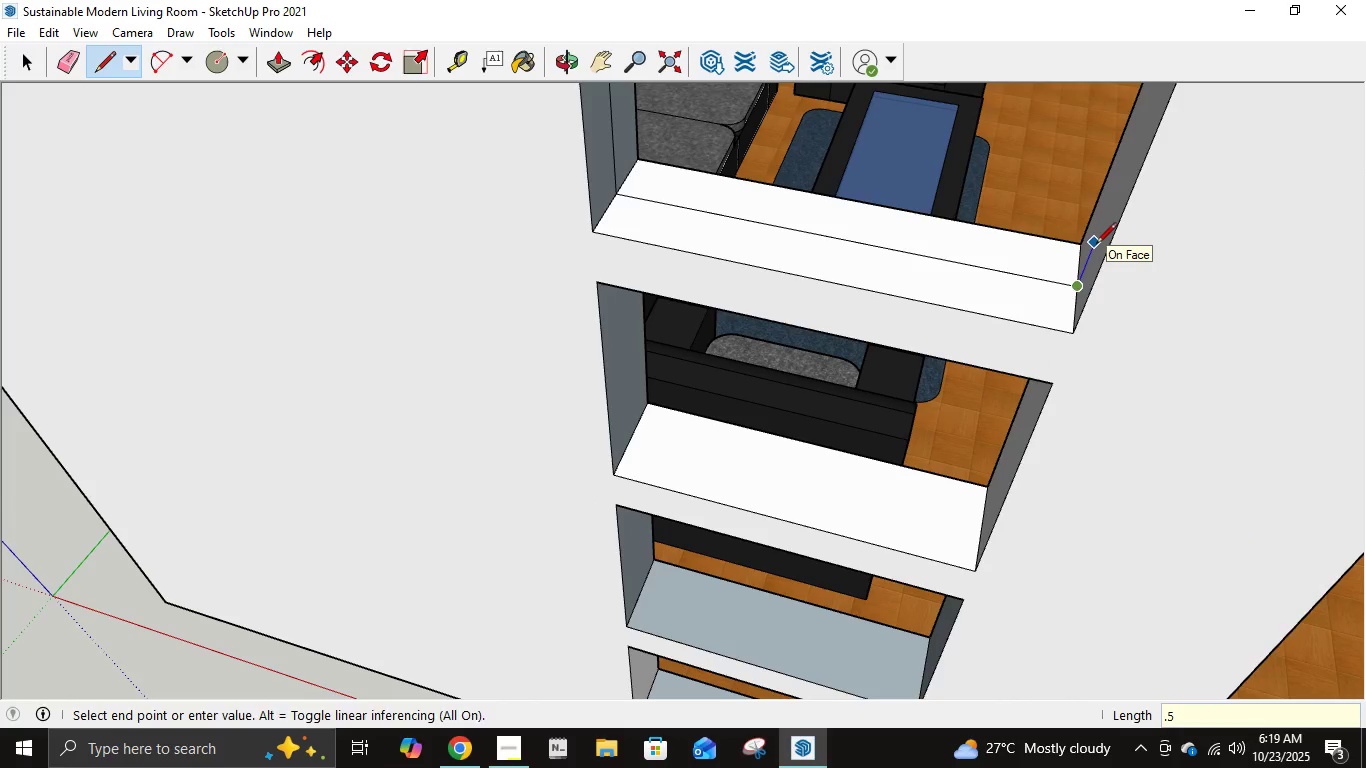 
key(NumpadEnter)
 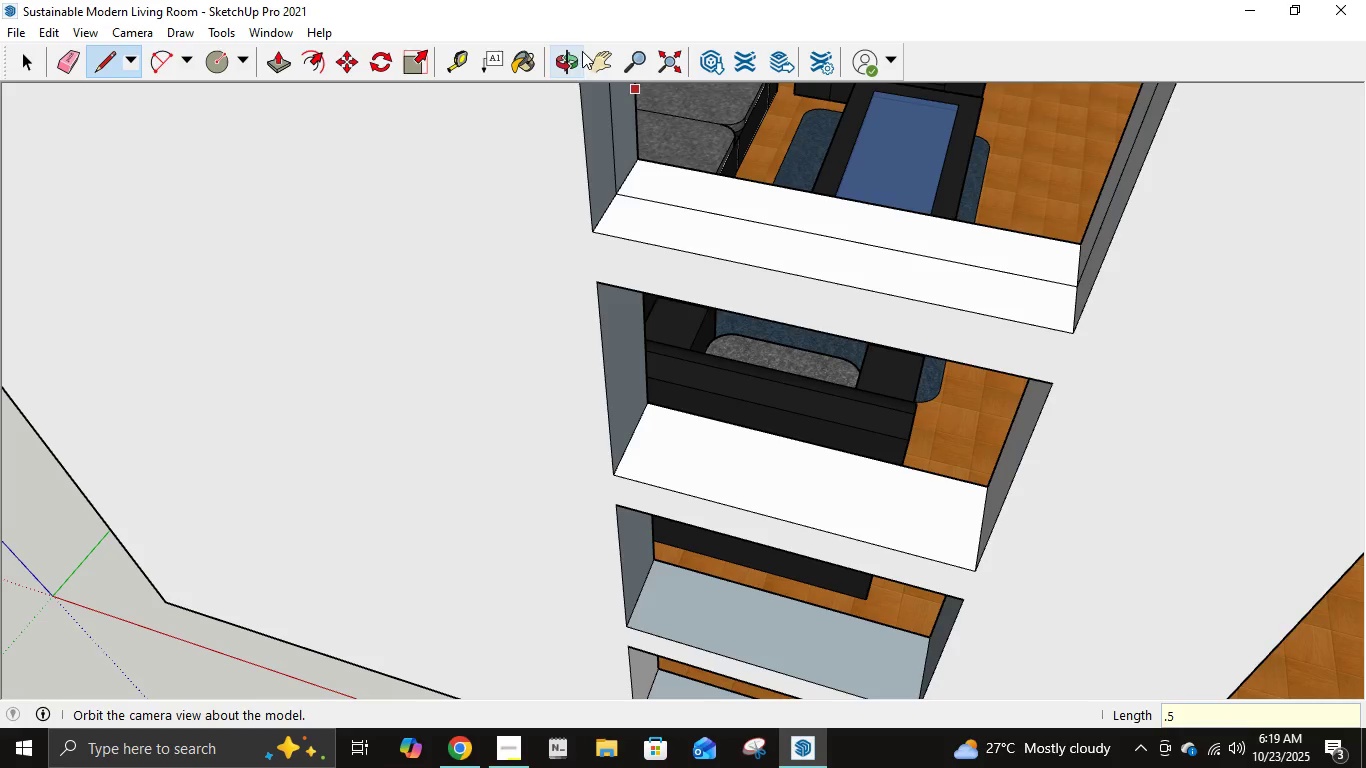 
left_click([592, 57])
 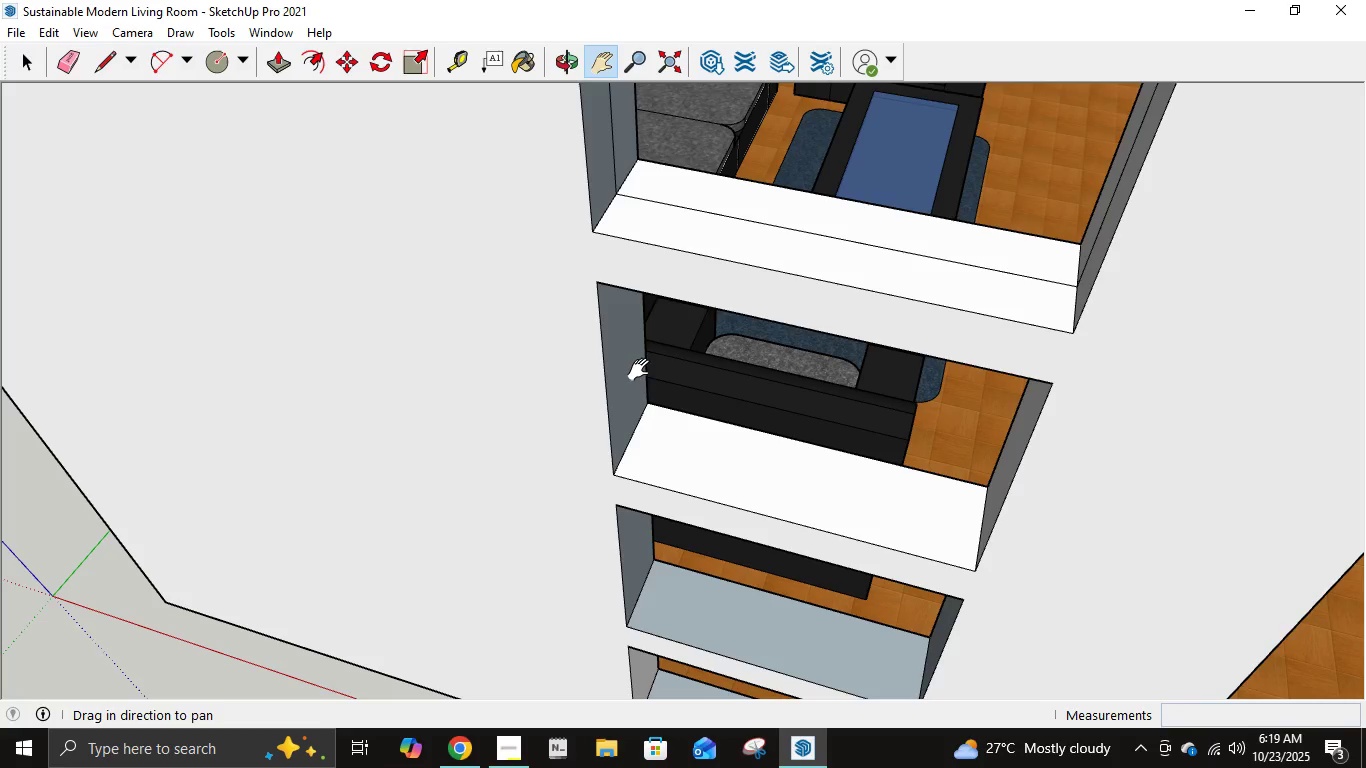 
key(L)
 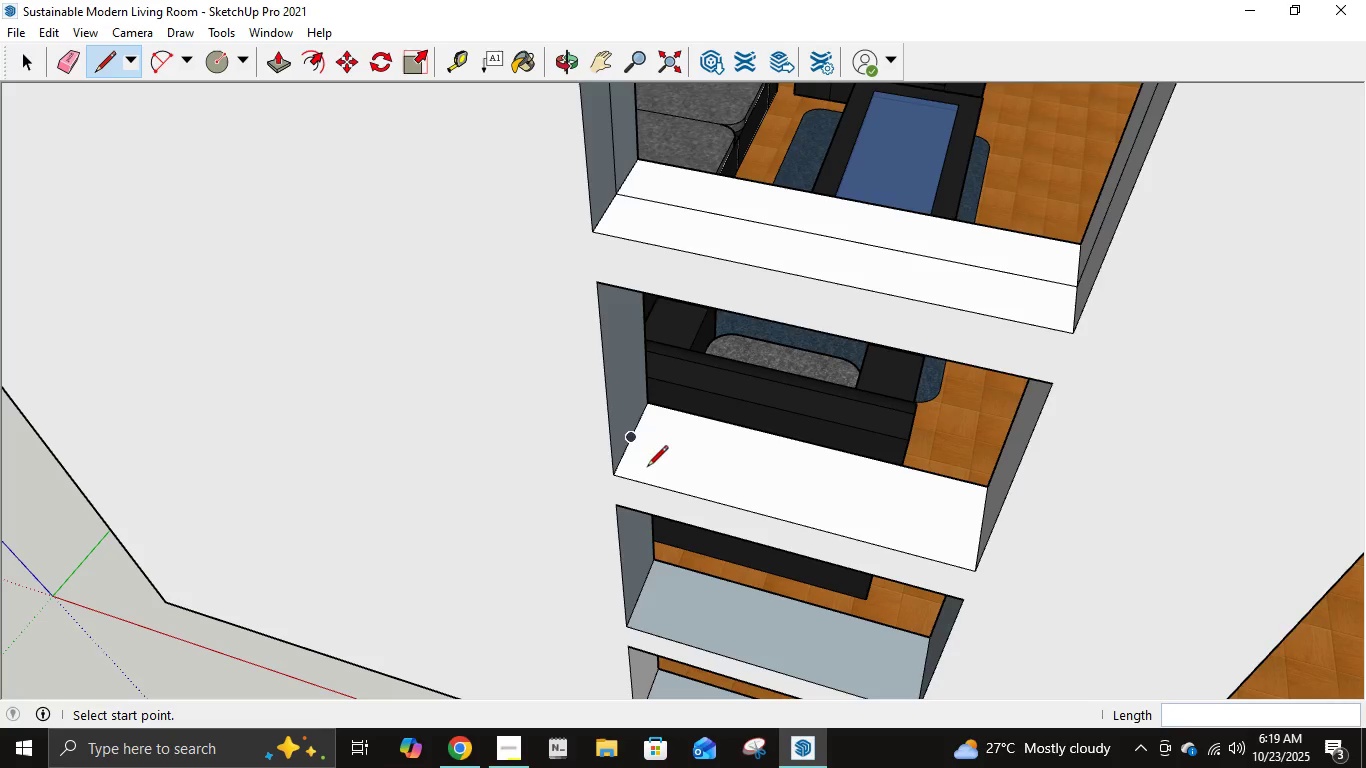 
left_click([628, 439])
 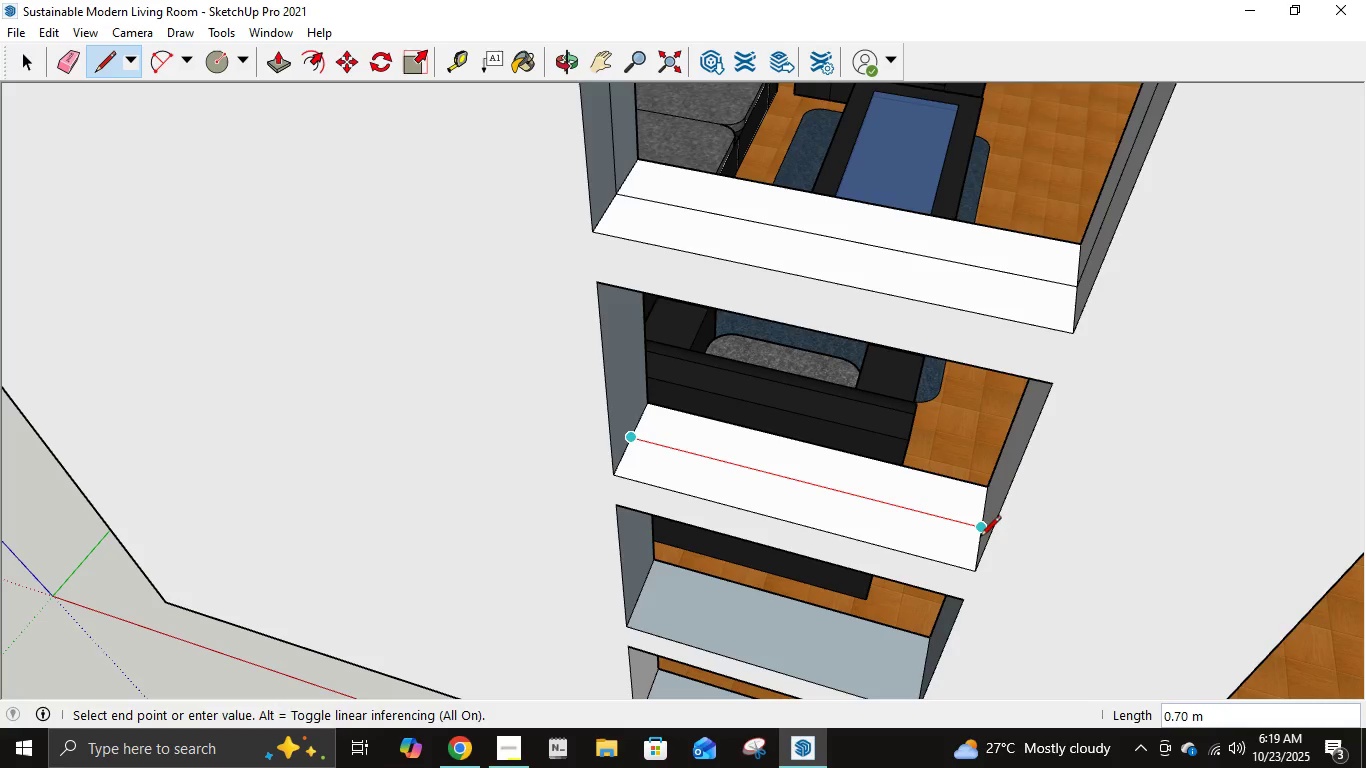 
left_click([980, 538])
 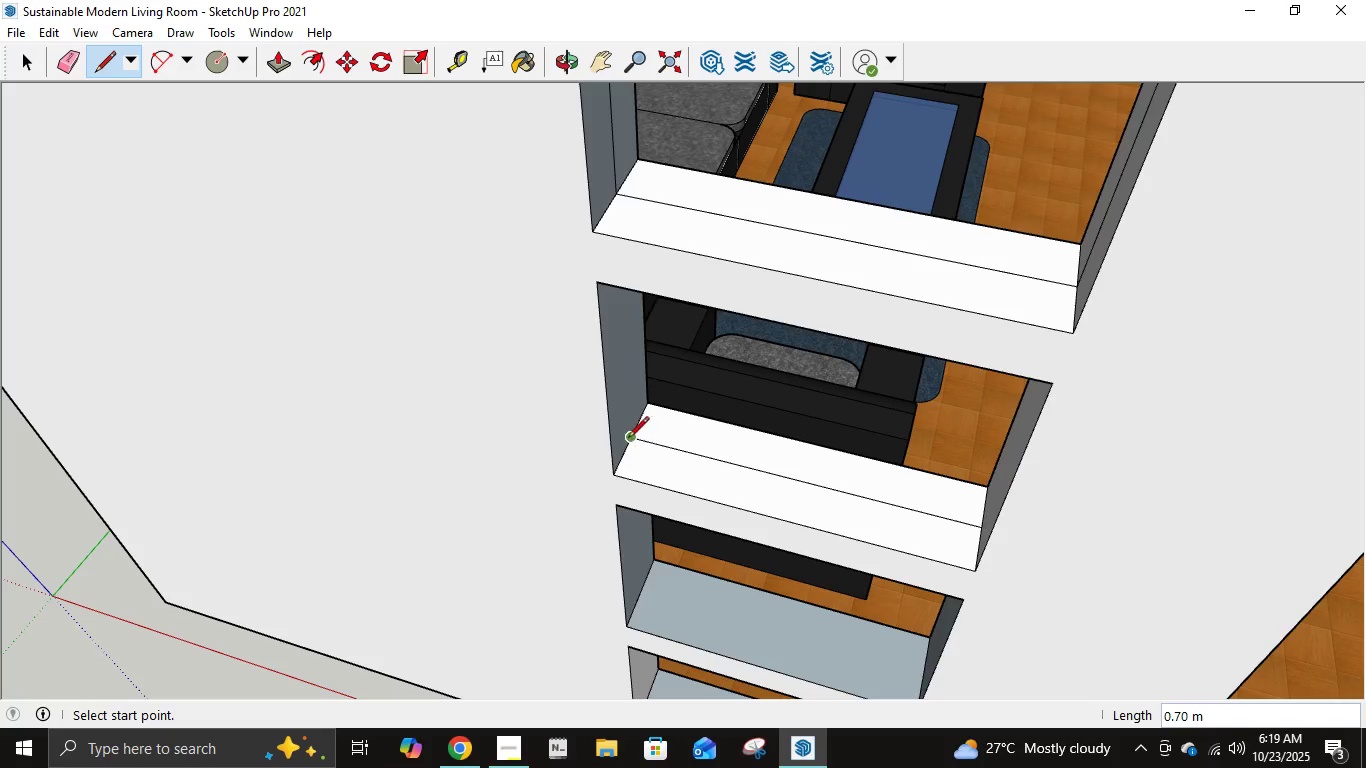 
left_click([628, 439])
 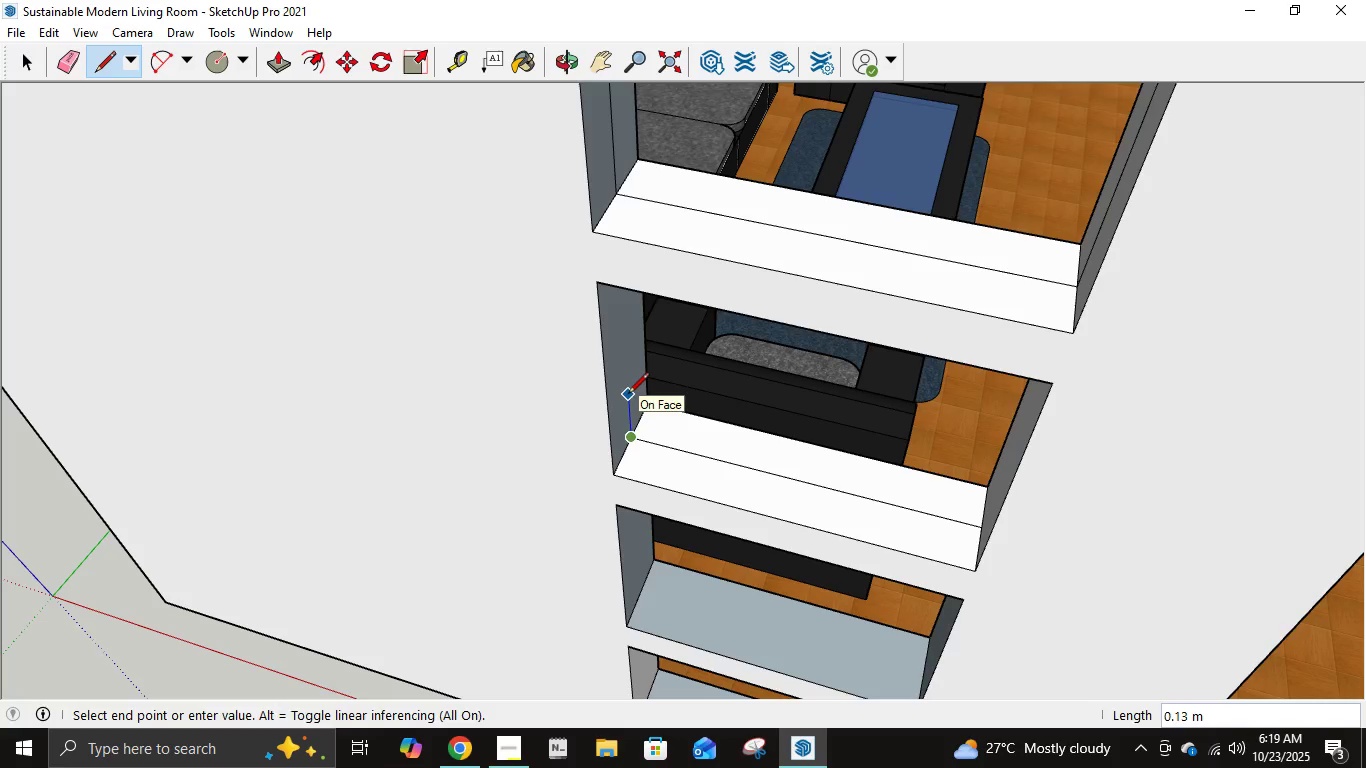 
key(NumpadDecimal)
 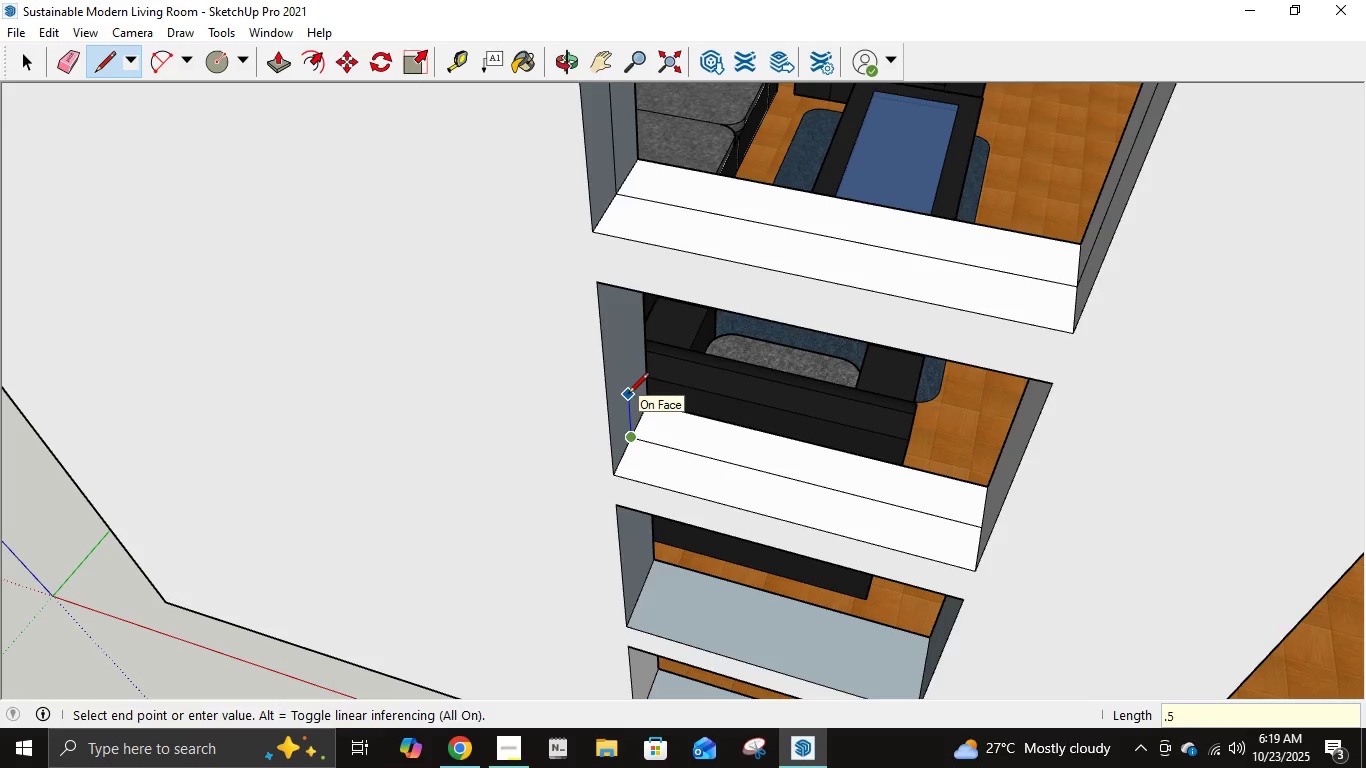 
key(Numpad5)
 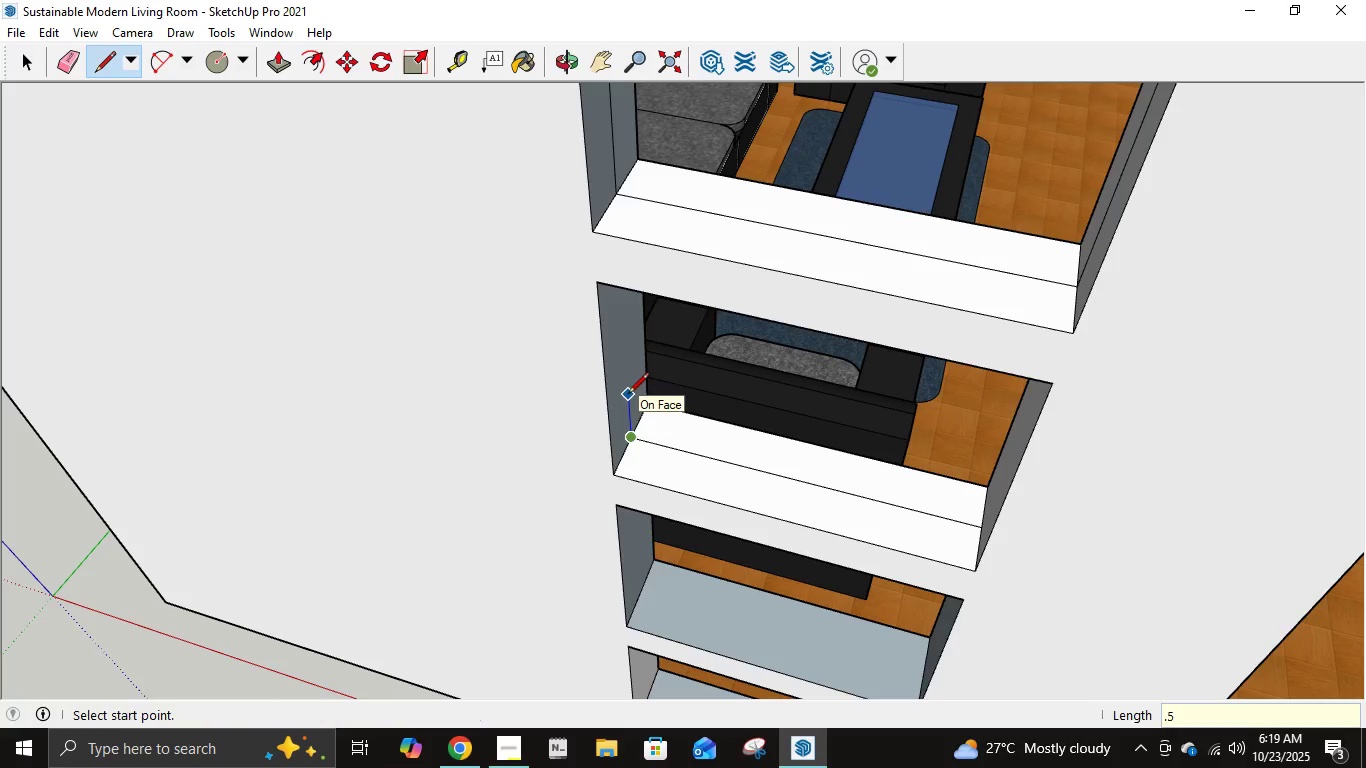 
key(NumpadEnter)
 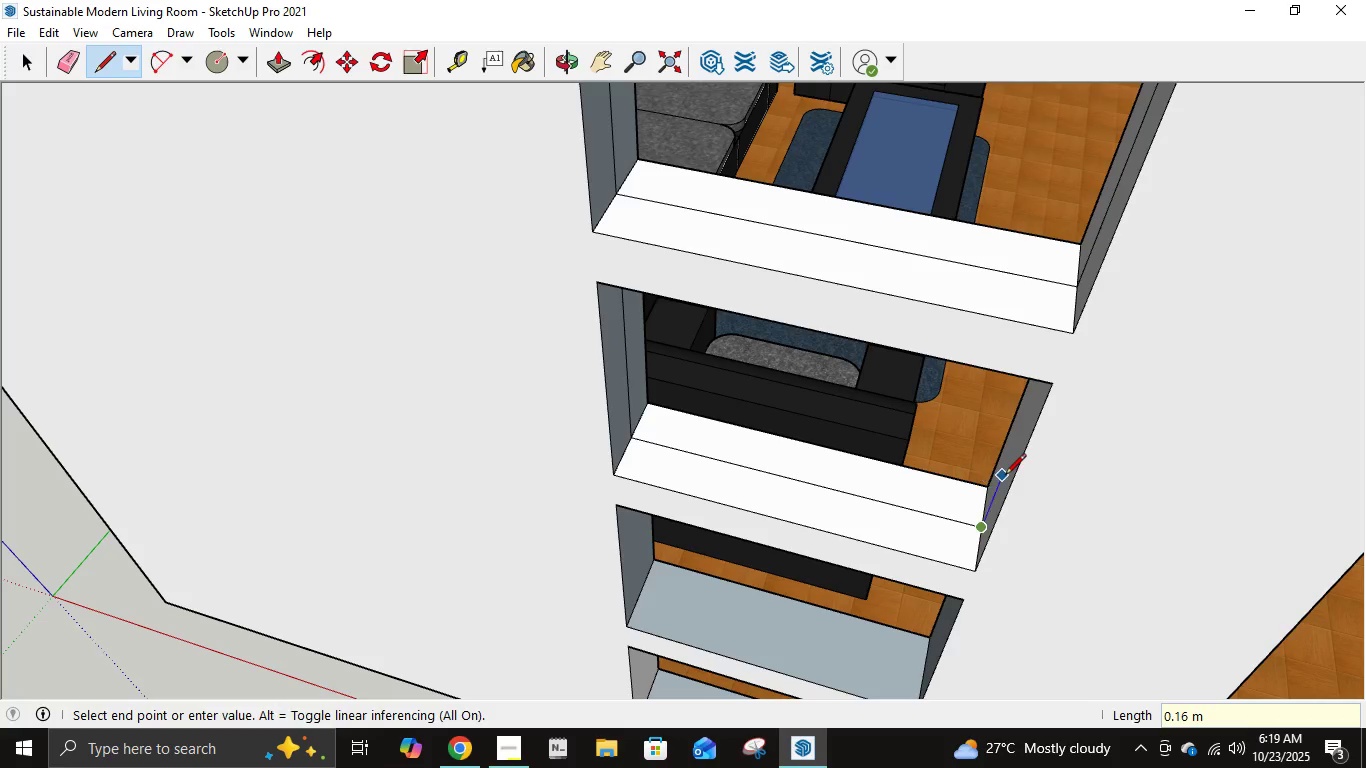 
key(NumpadDecimal)
 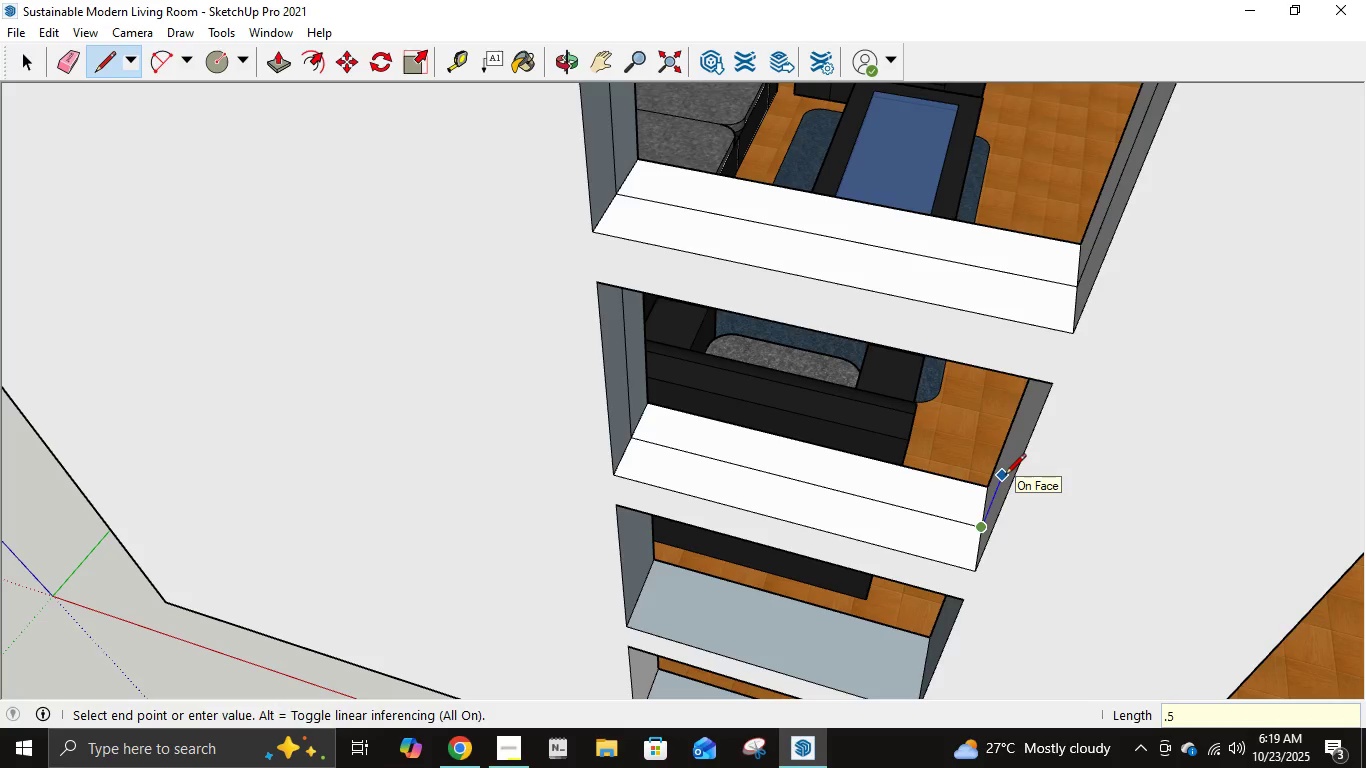 
key(Numpad5)
 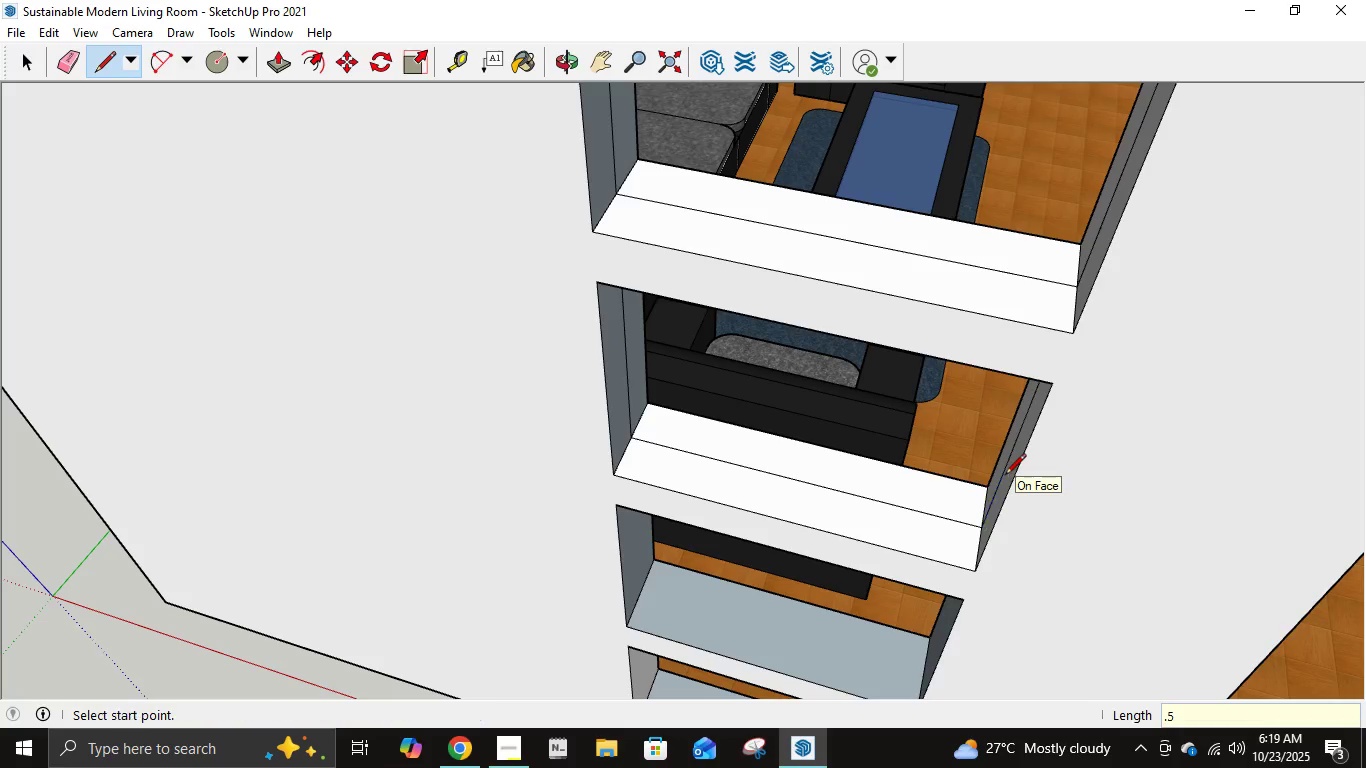 
key(NumpadEnter)
 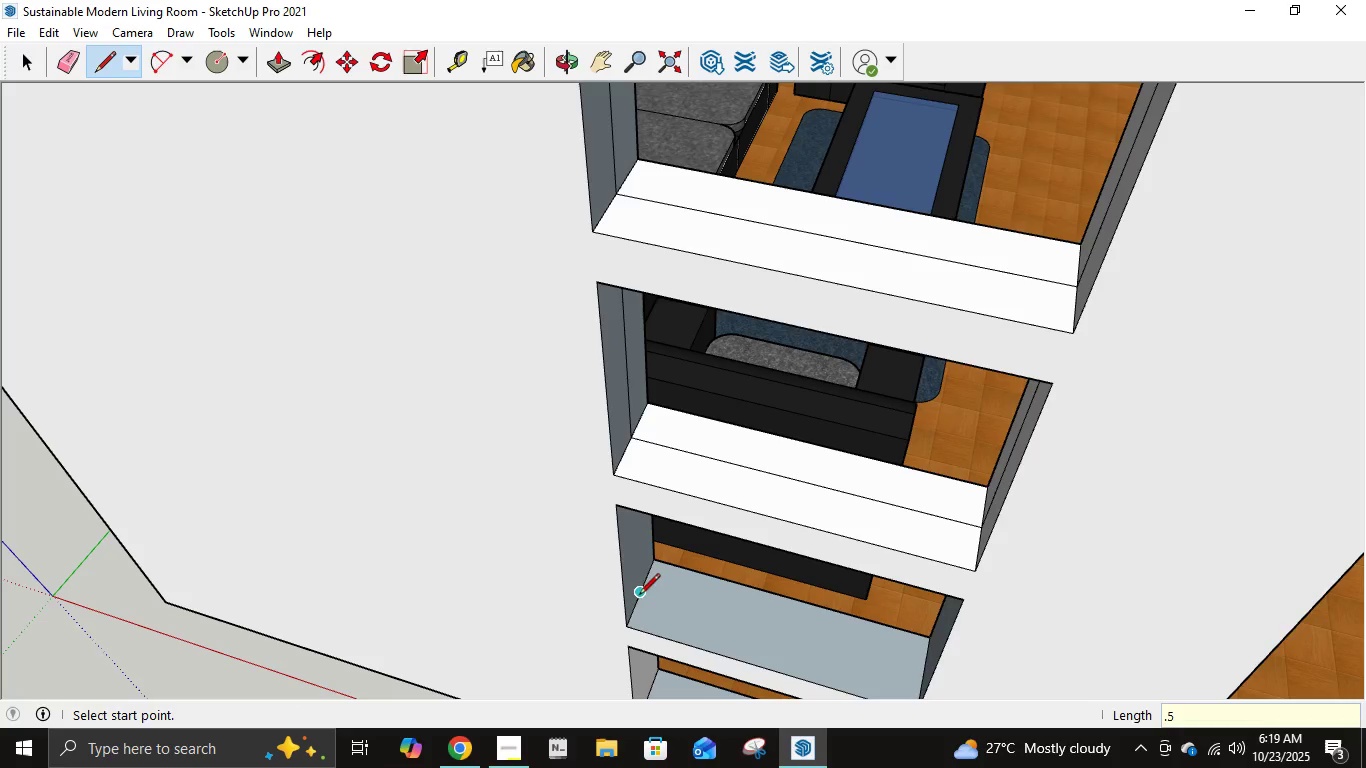 
left_click([641, 589])
 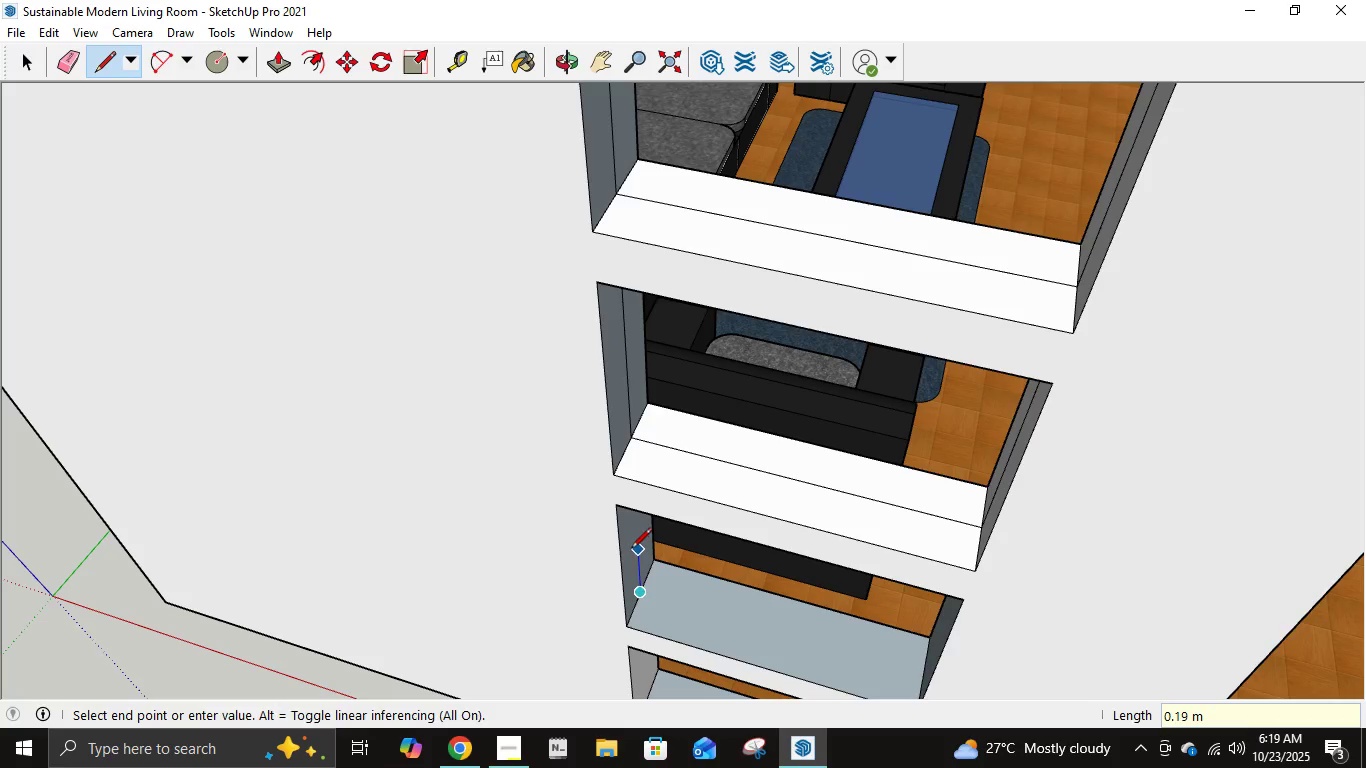 
key(NumpadDecimal)
 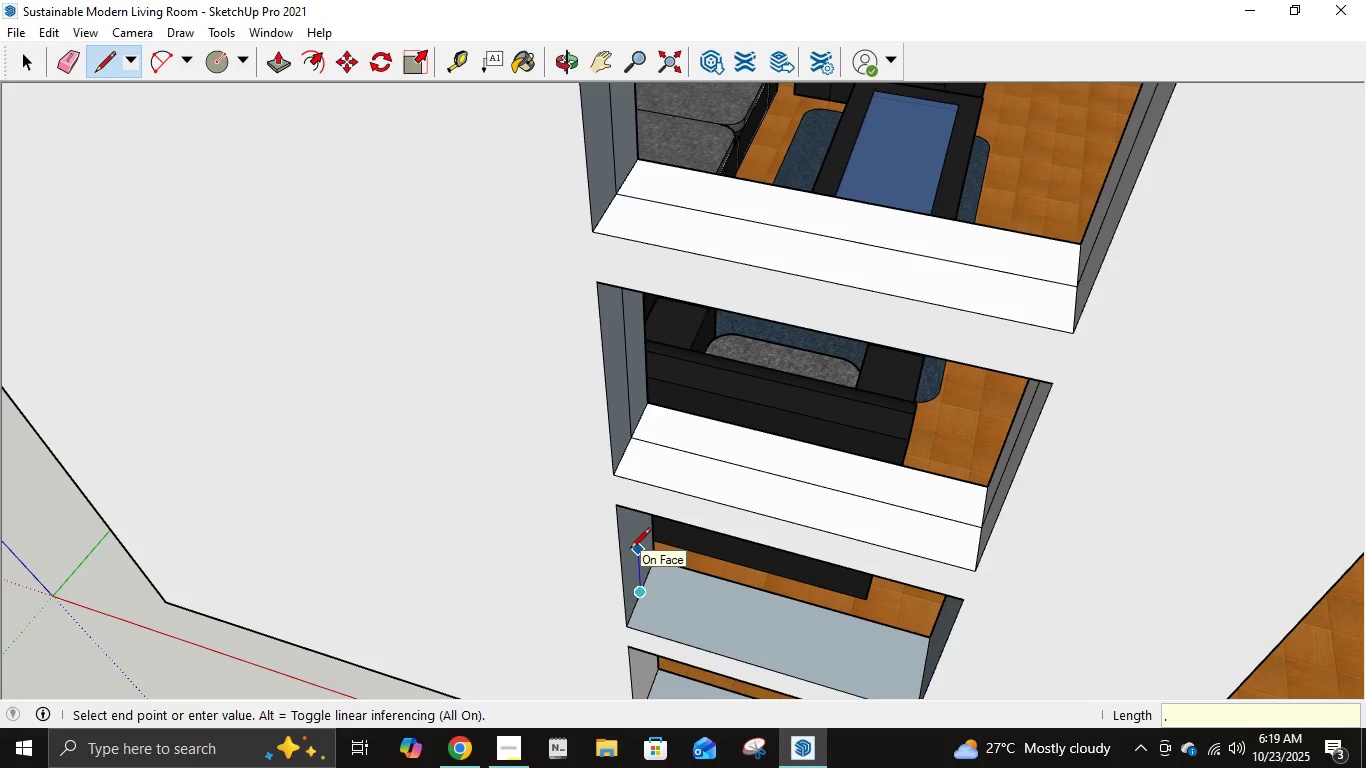 
key(Numpad5)
 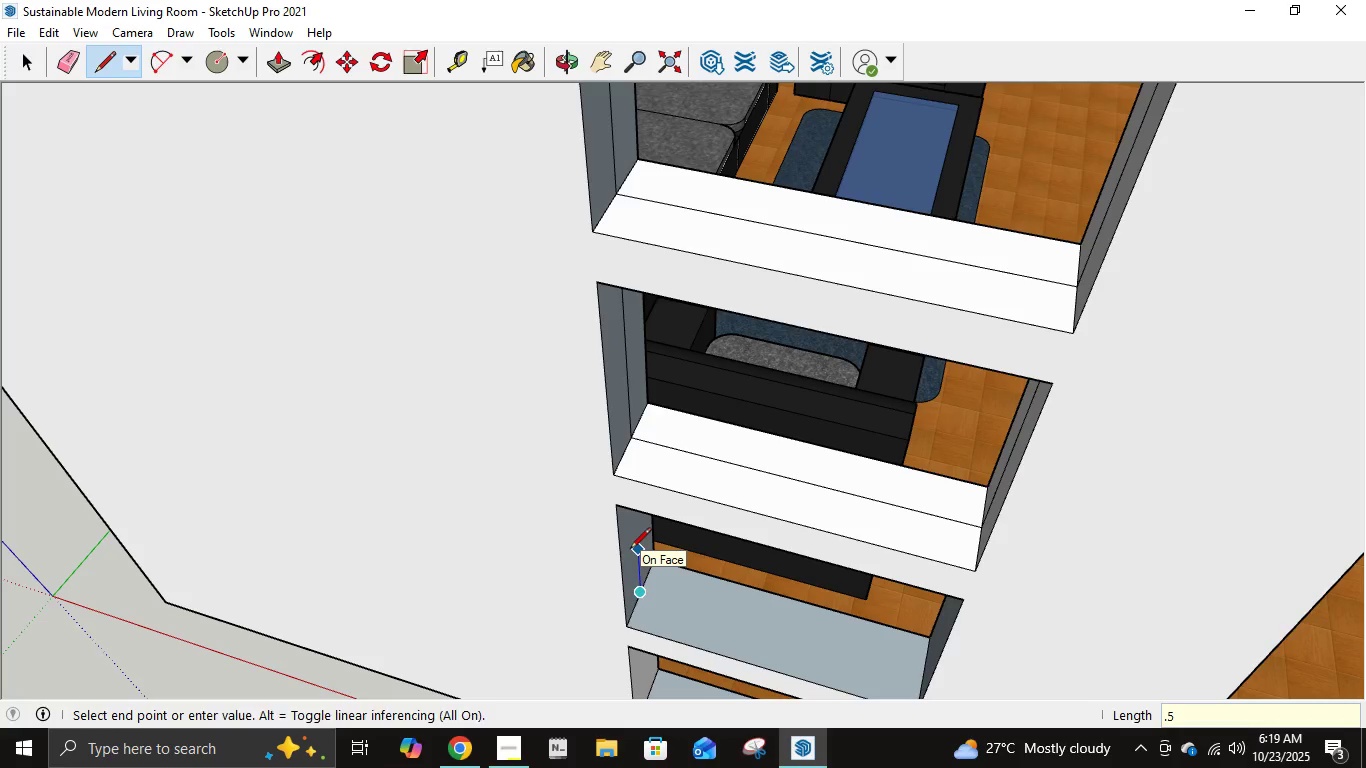 
key(NumpadEnter)
 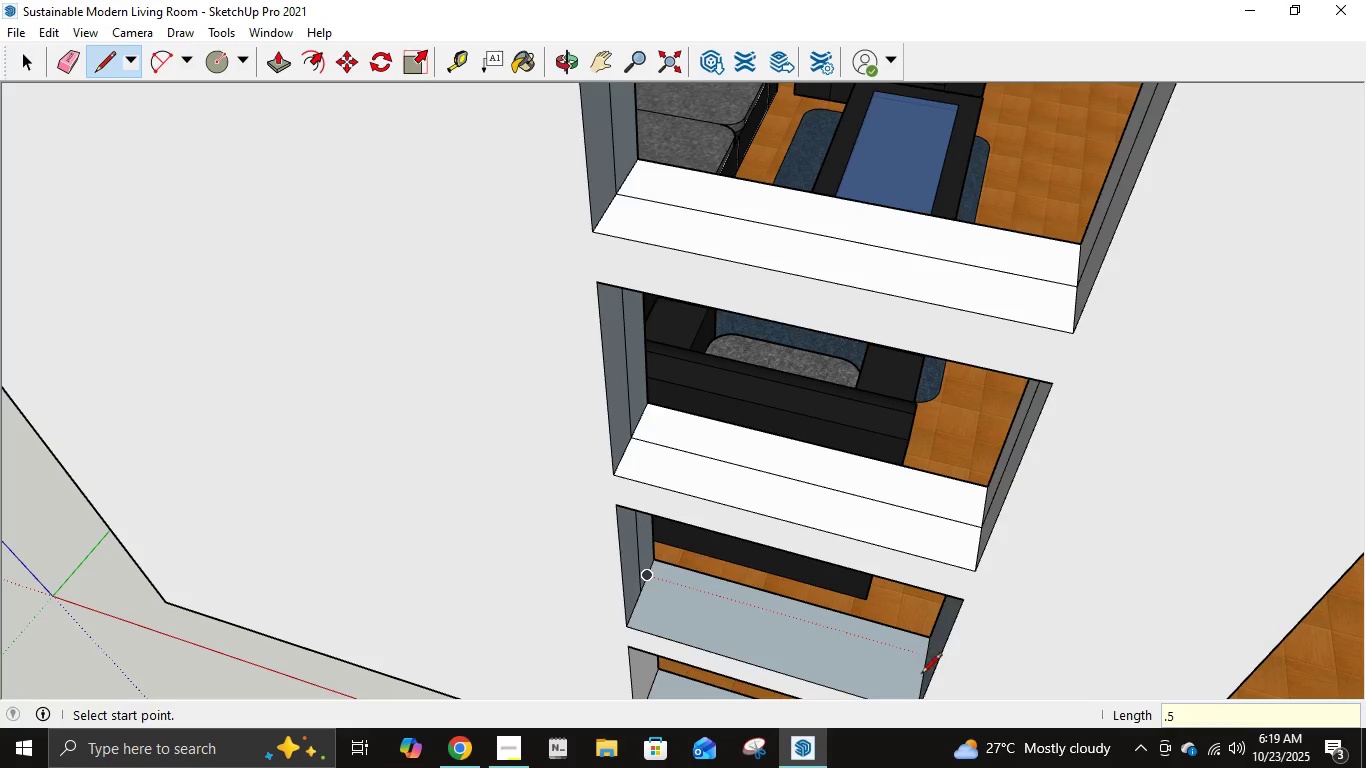 
left_click([923, 676])
 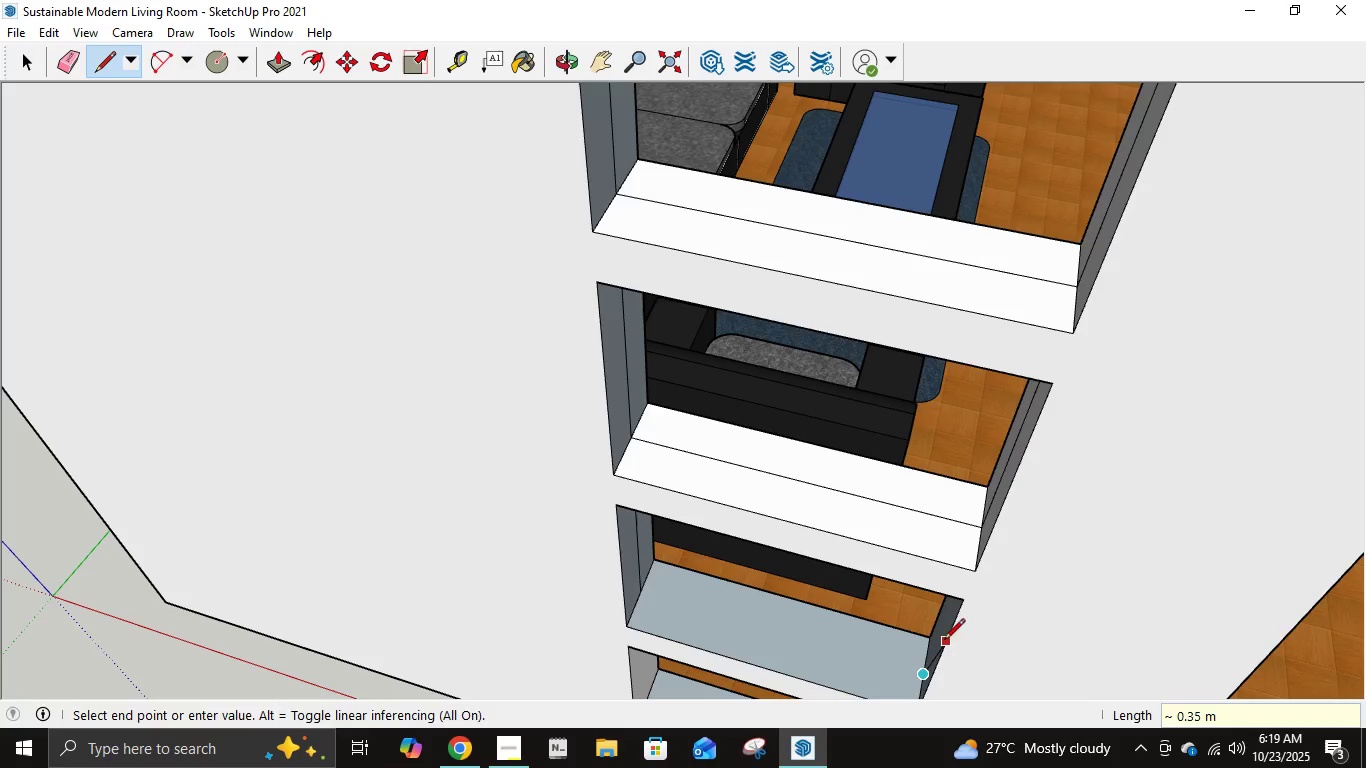 
scroll: coordinate [945, 636], scroll_direction: up, amount: 6.0
 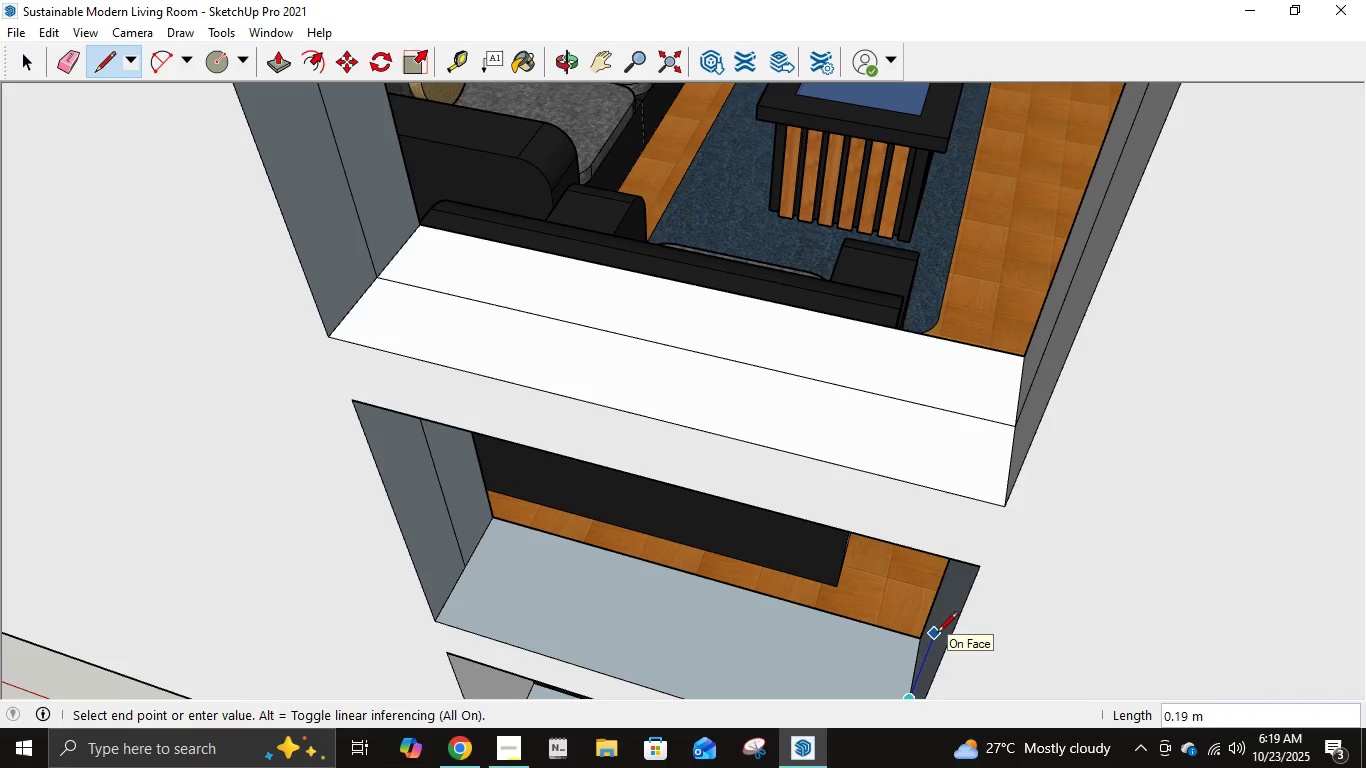 
key(NumpadDecimal)
 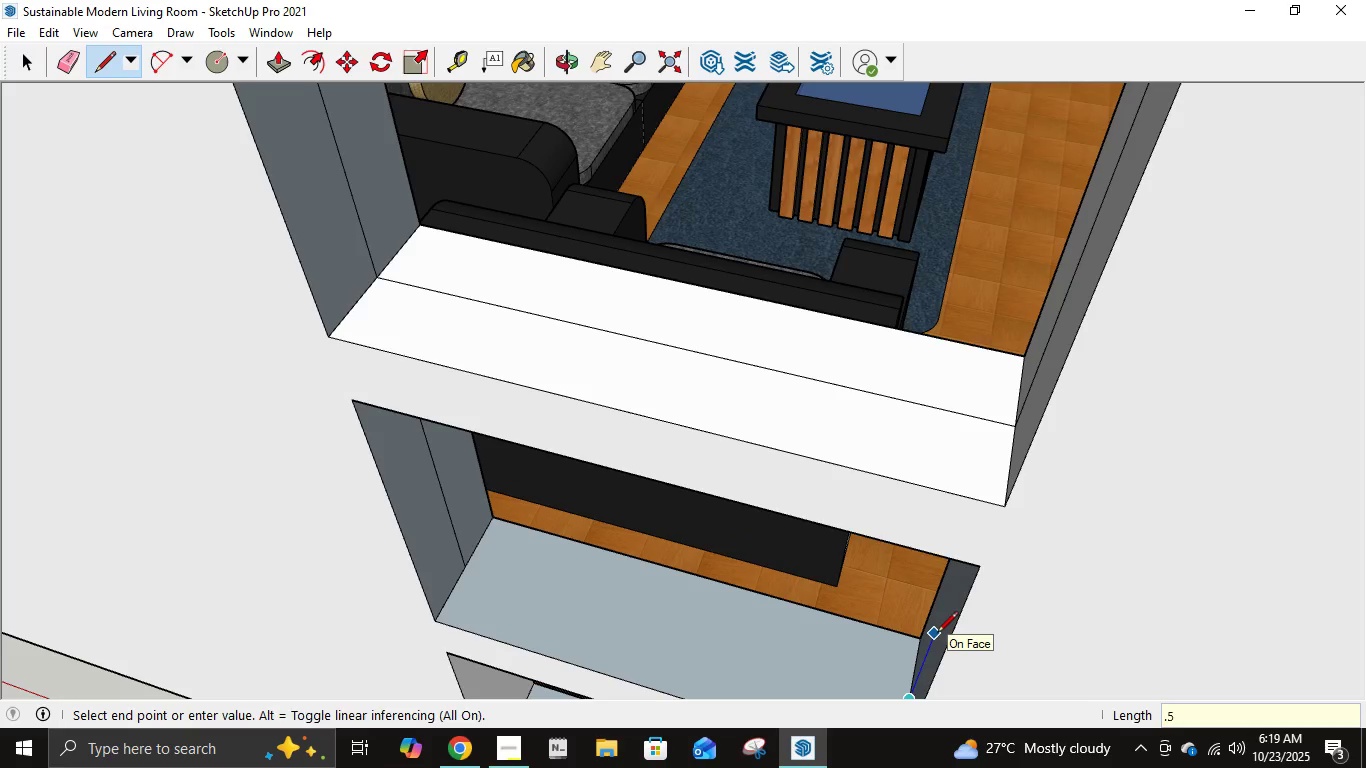 
key(Numpad5)
 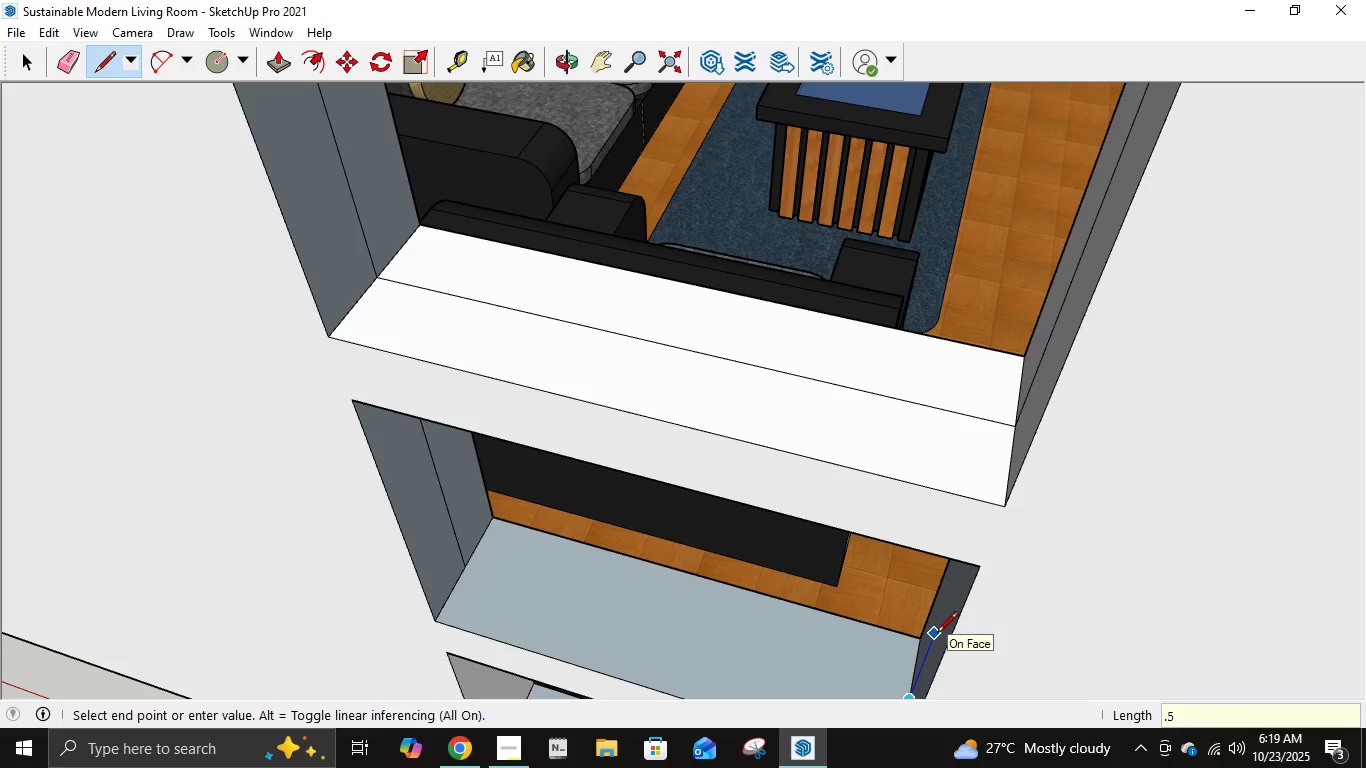 
key(NumpadEnter)
 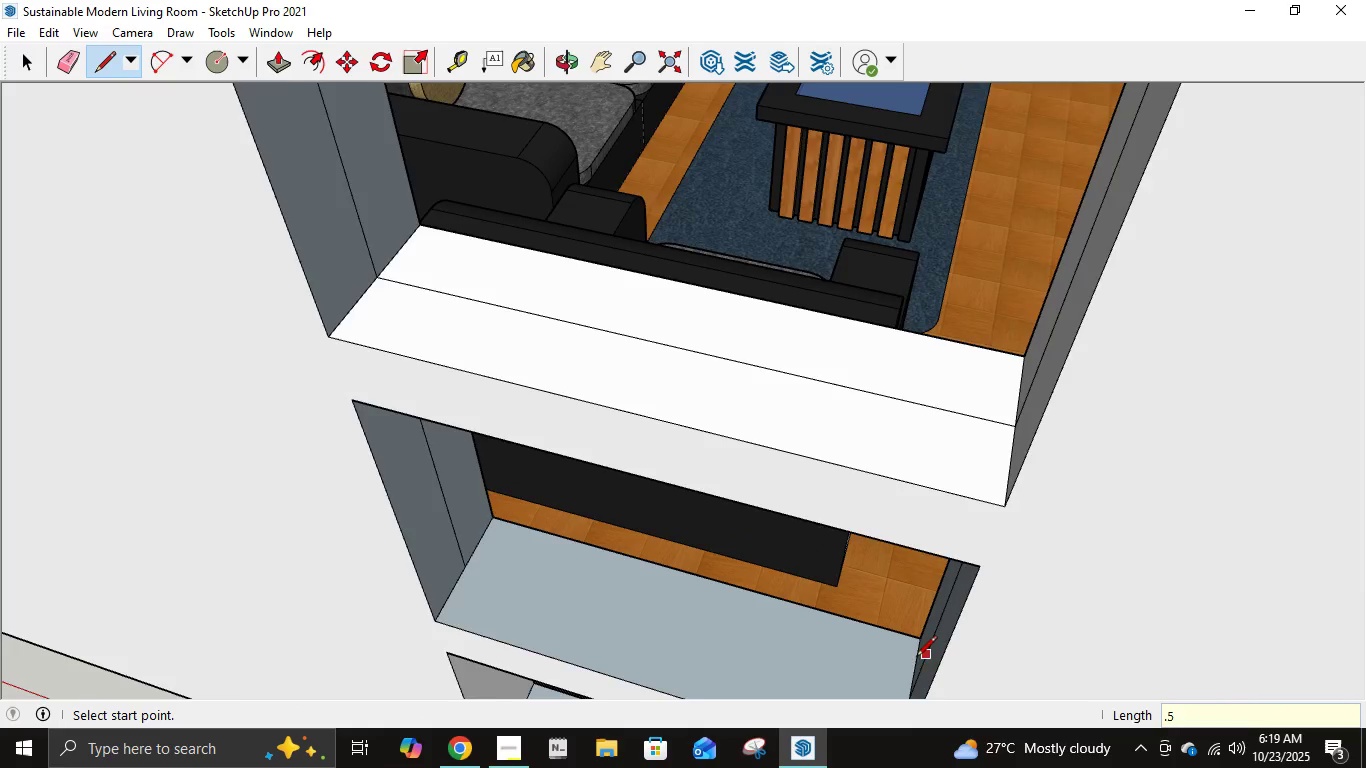 
scroll: coordinate [887, 675], scroll_direction: down, amount: 10.0
 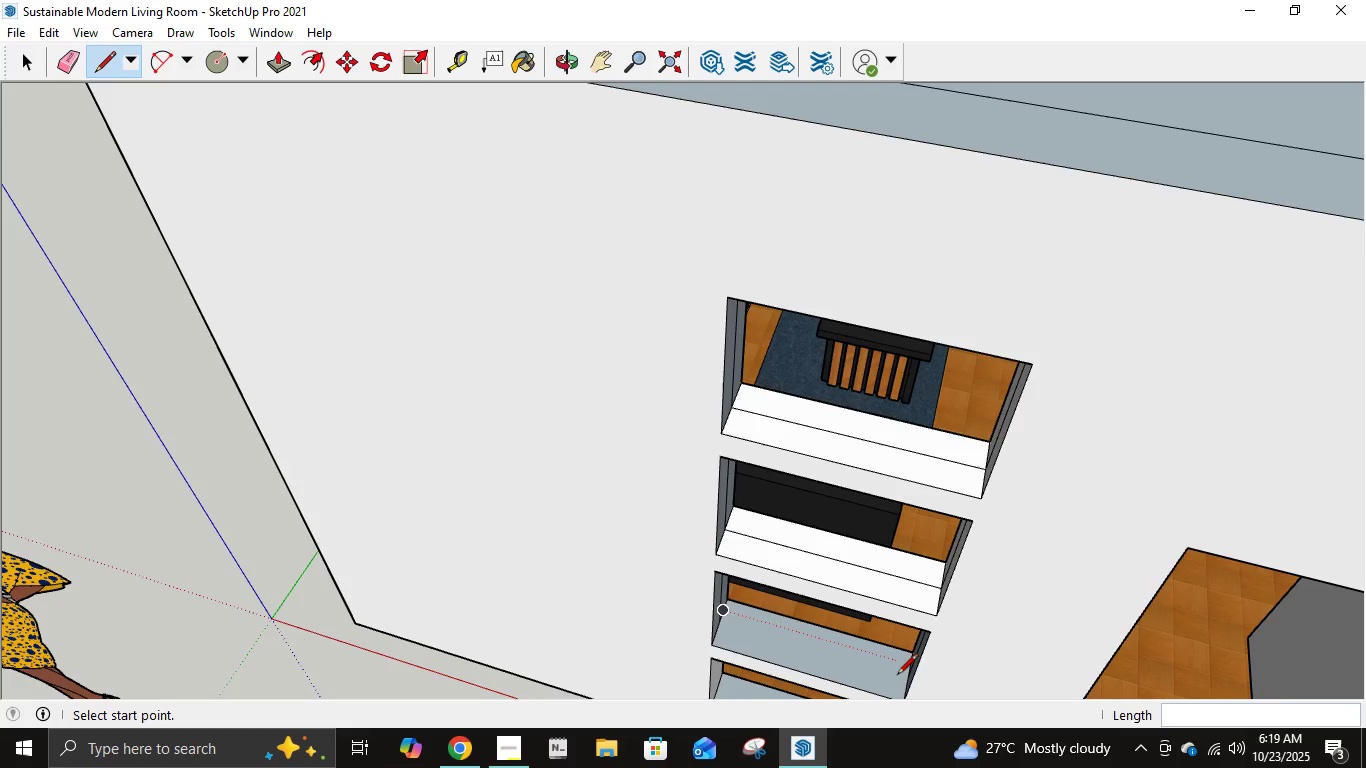 
scroll: coordinate [899, 689], scroll_direction: up, amount: 4.0
 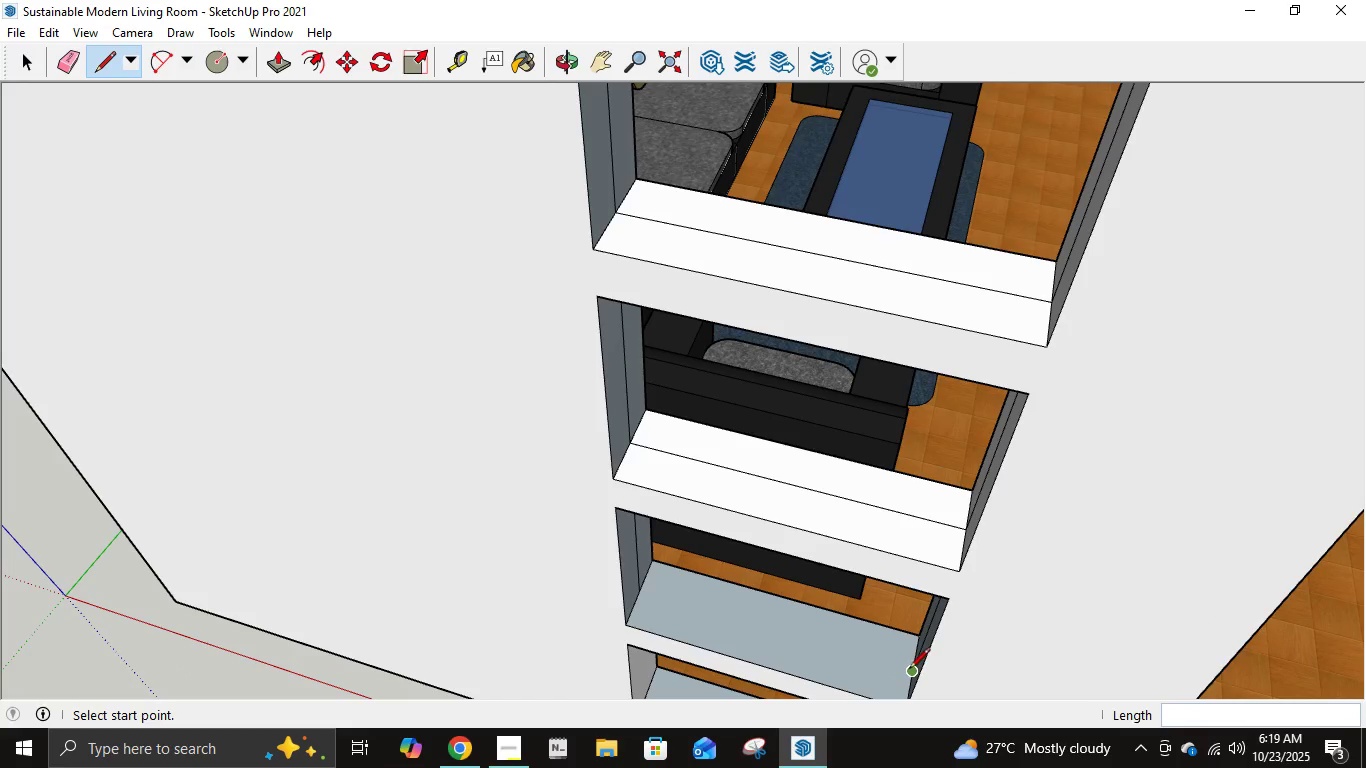 
left_click([909, 670])
 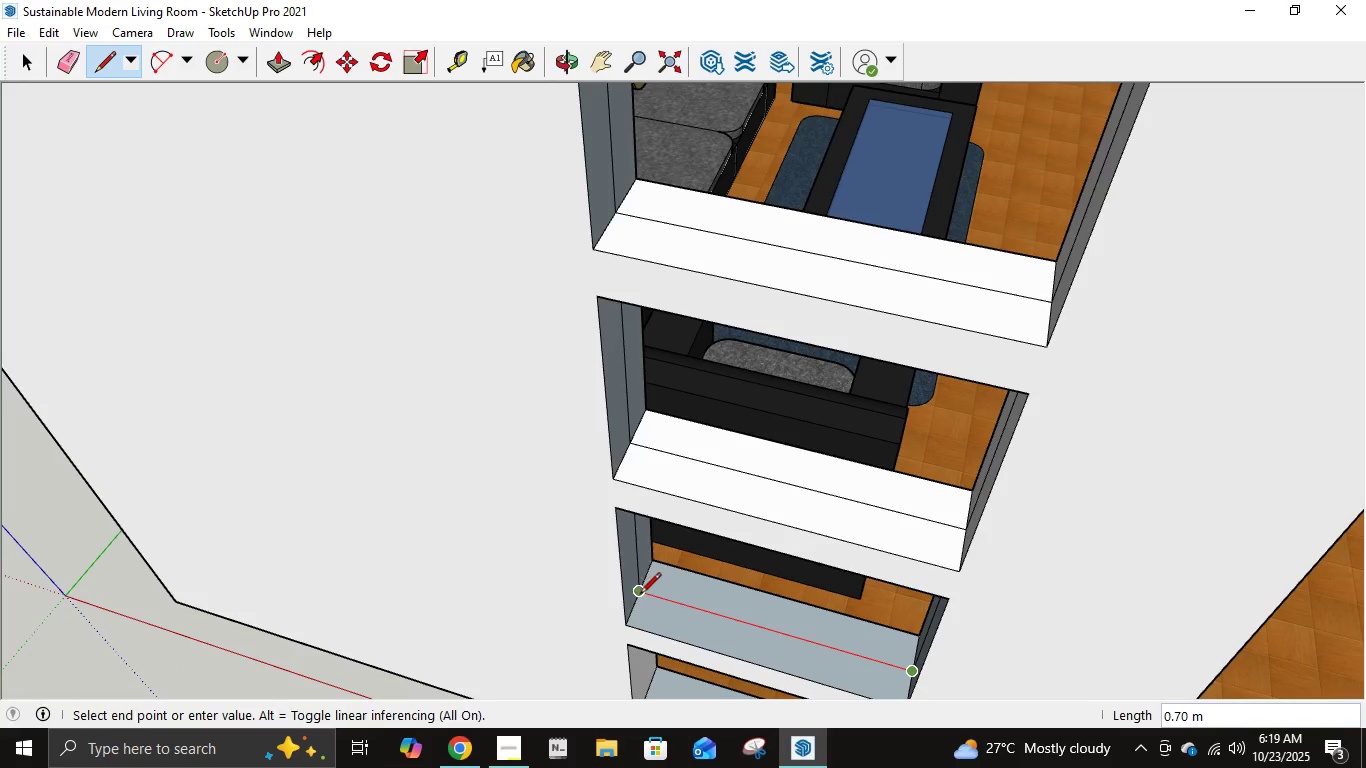 
left_click([640, 595])
 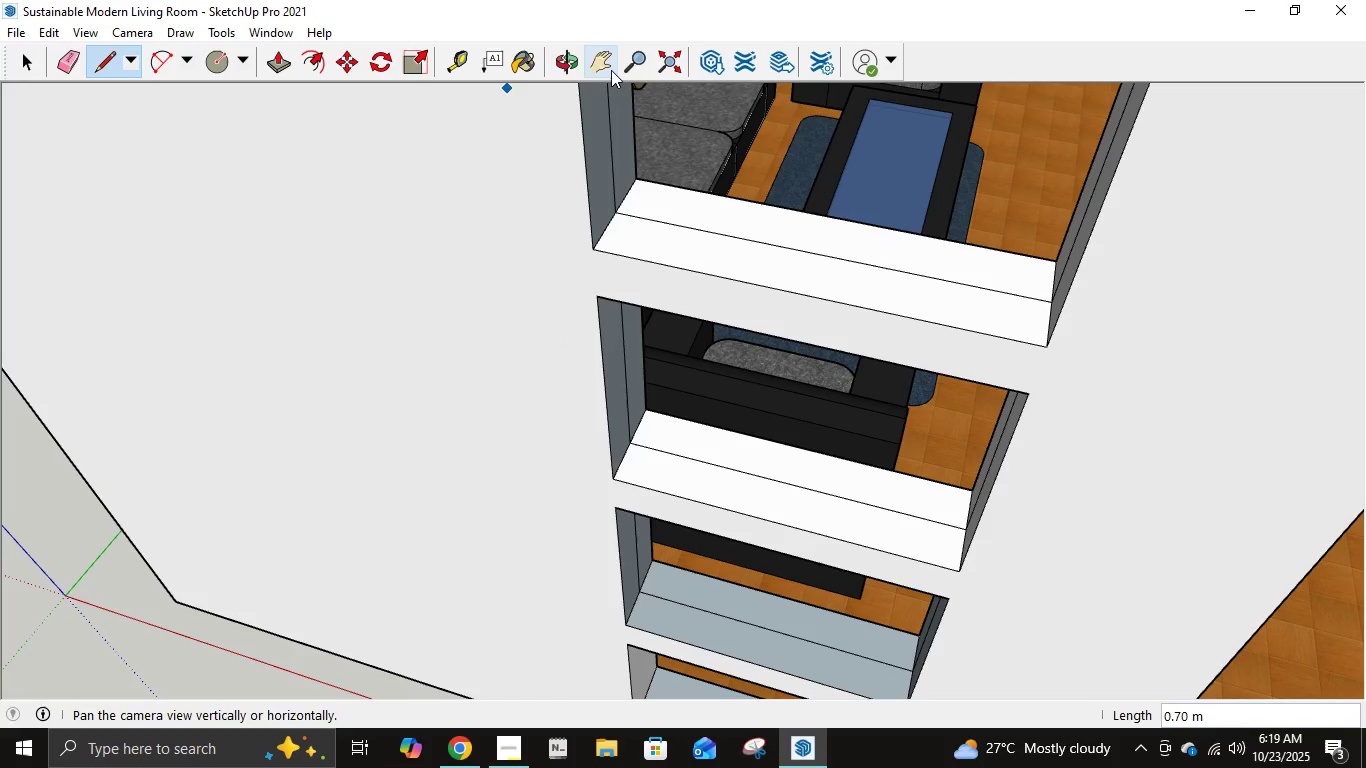 
left_click([611, 69])
 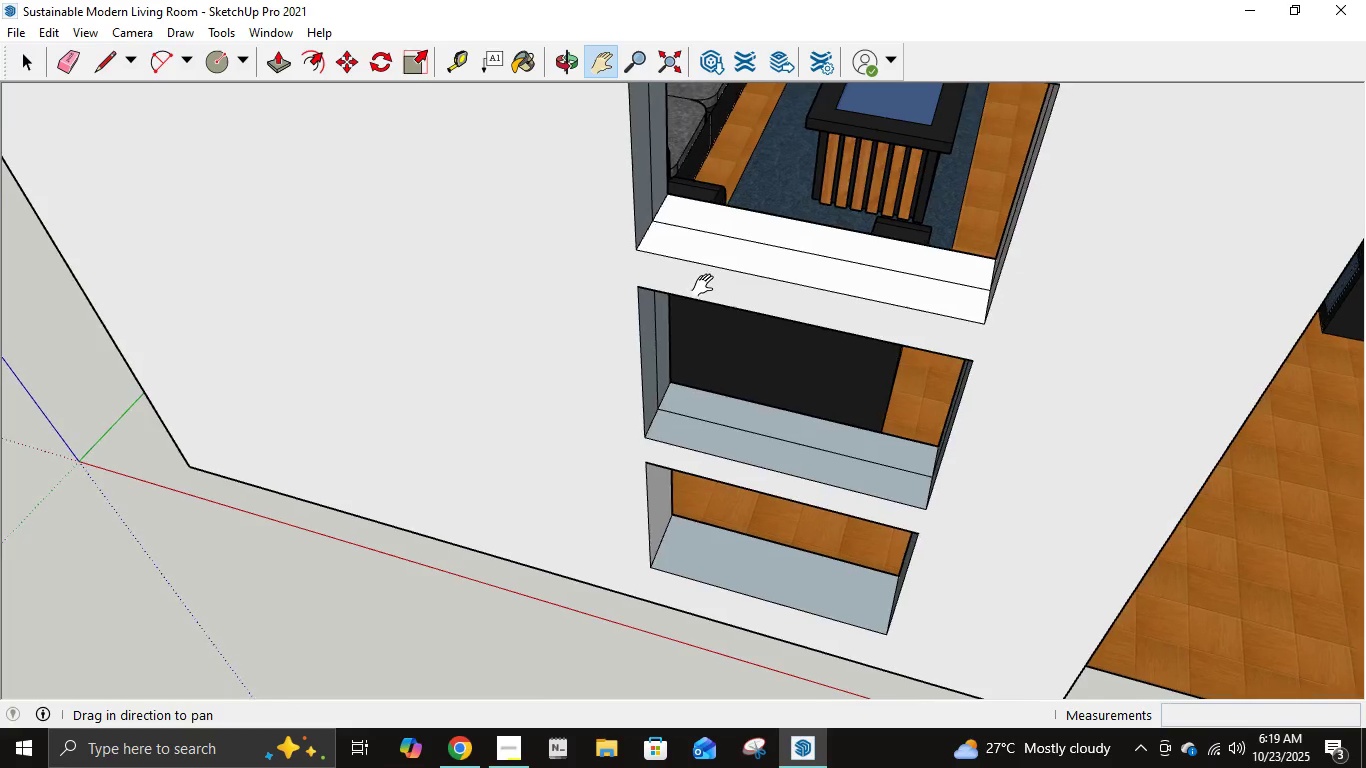 
scroll: coordinate [827, 560], scroll_direction: up, amount: 6.0
 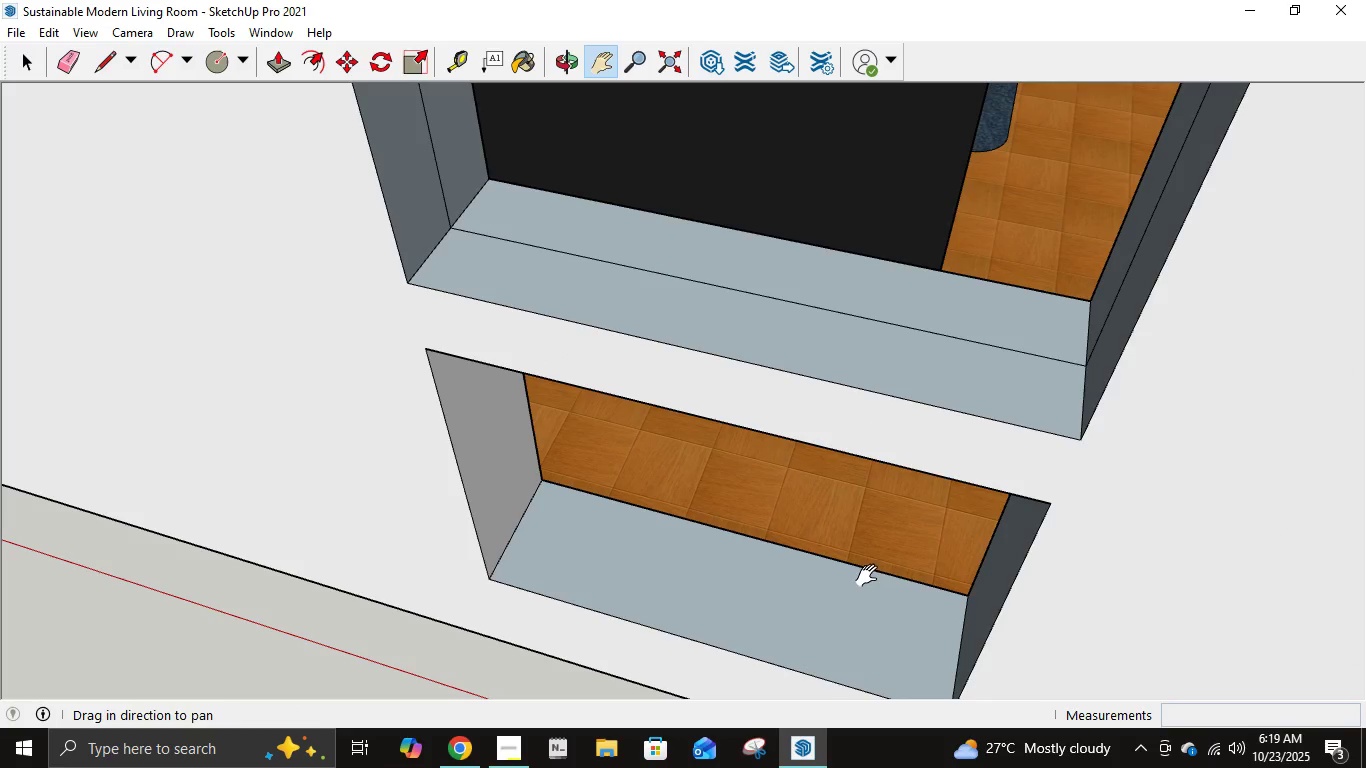 
key(L)
 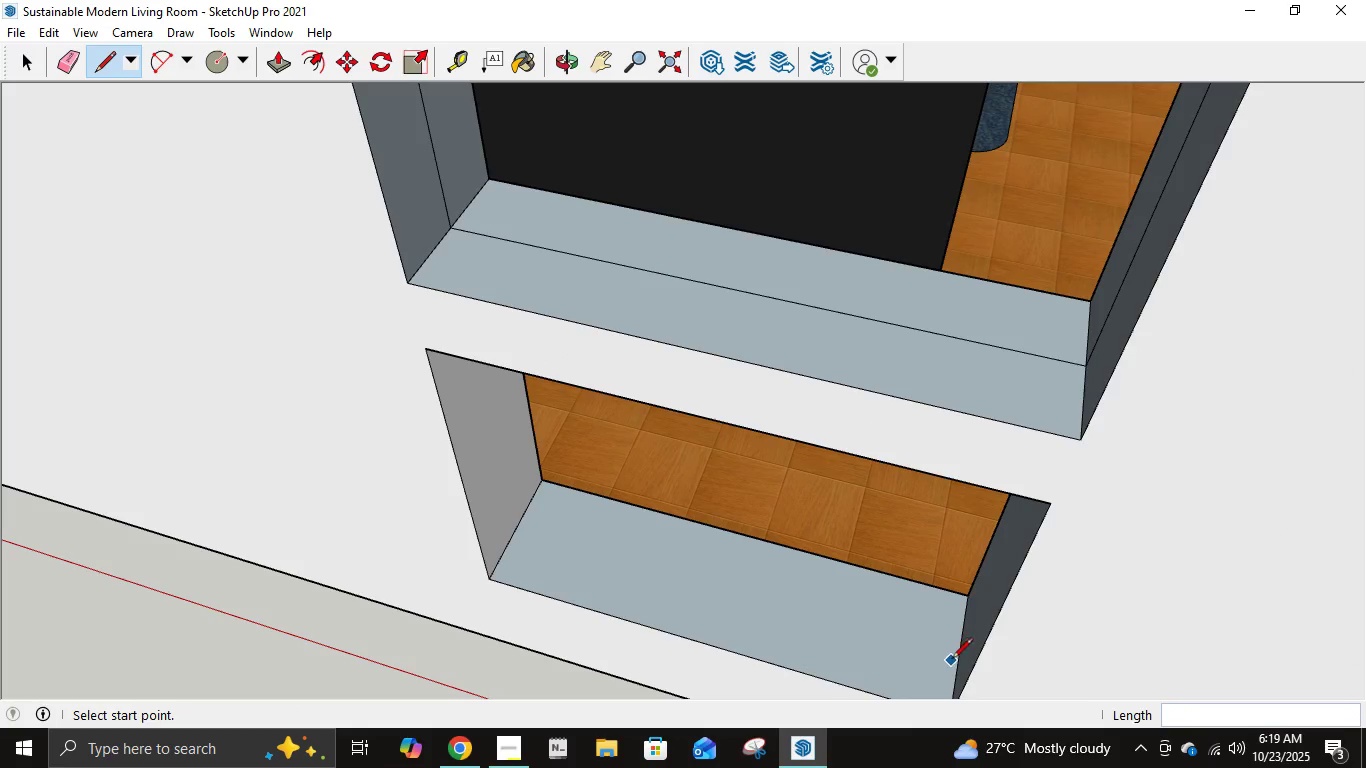 
left_click([958, 656])
 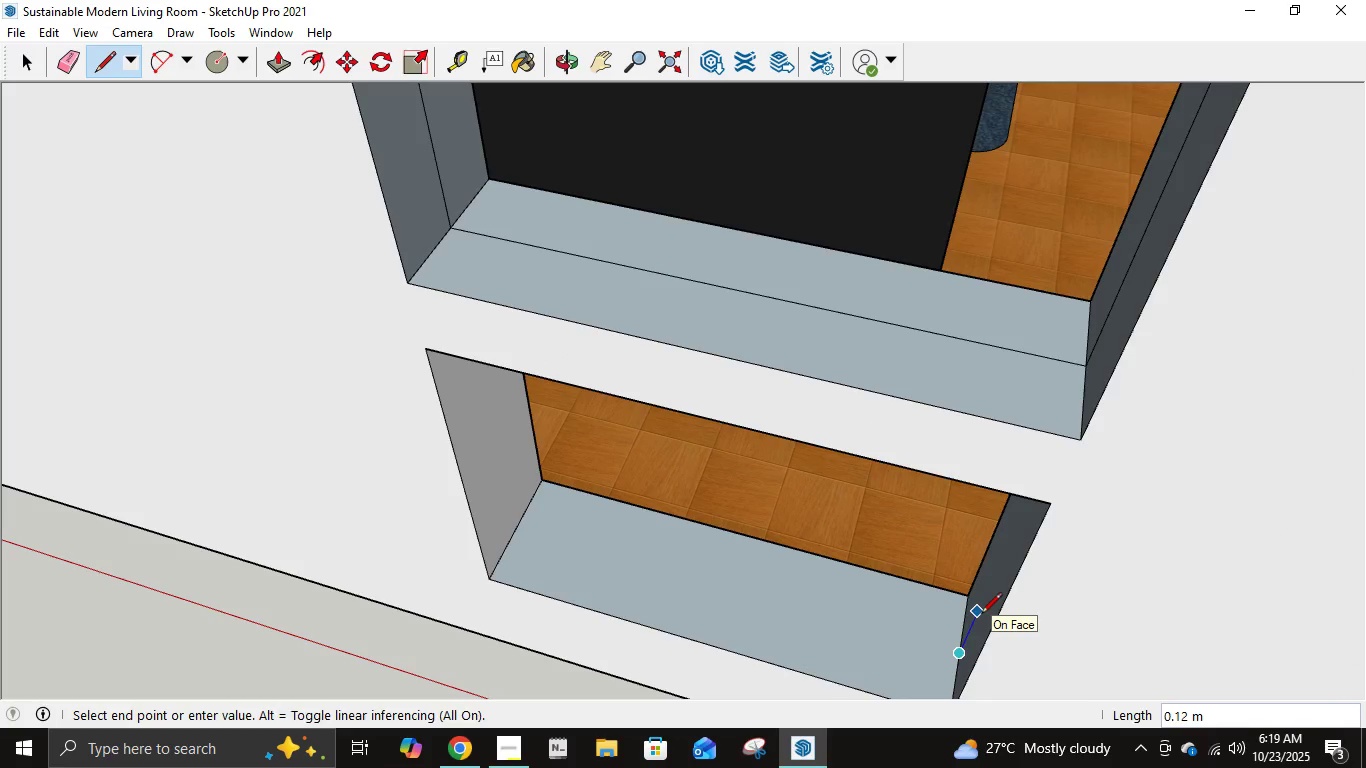 
key(NumpadDecimal)
 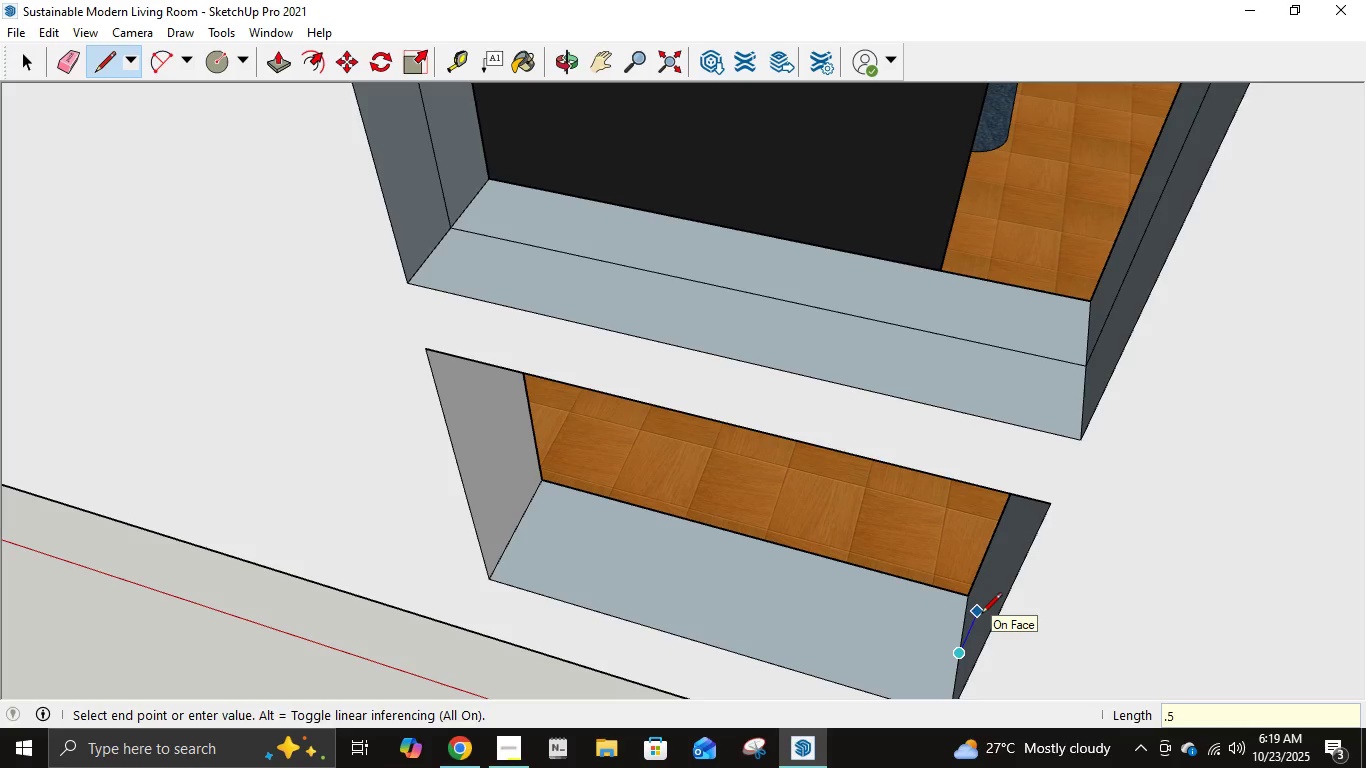 
key(Numpad5)
 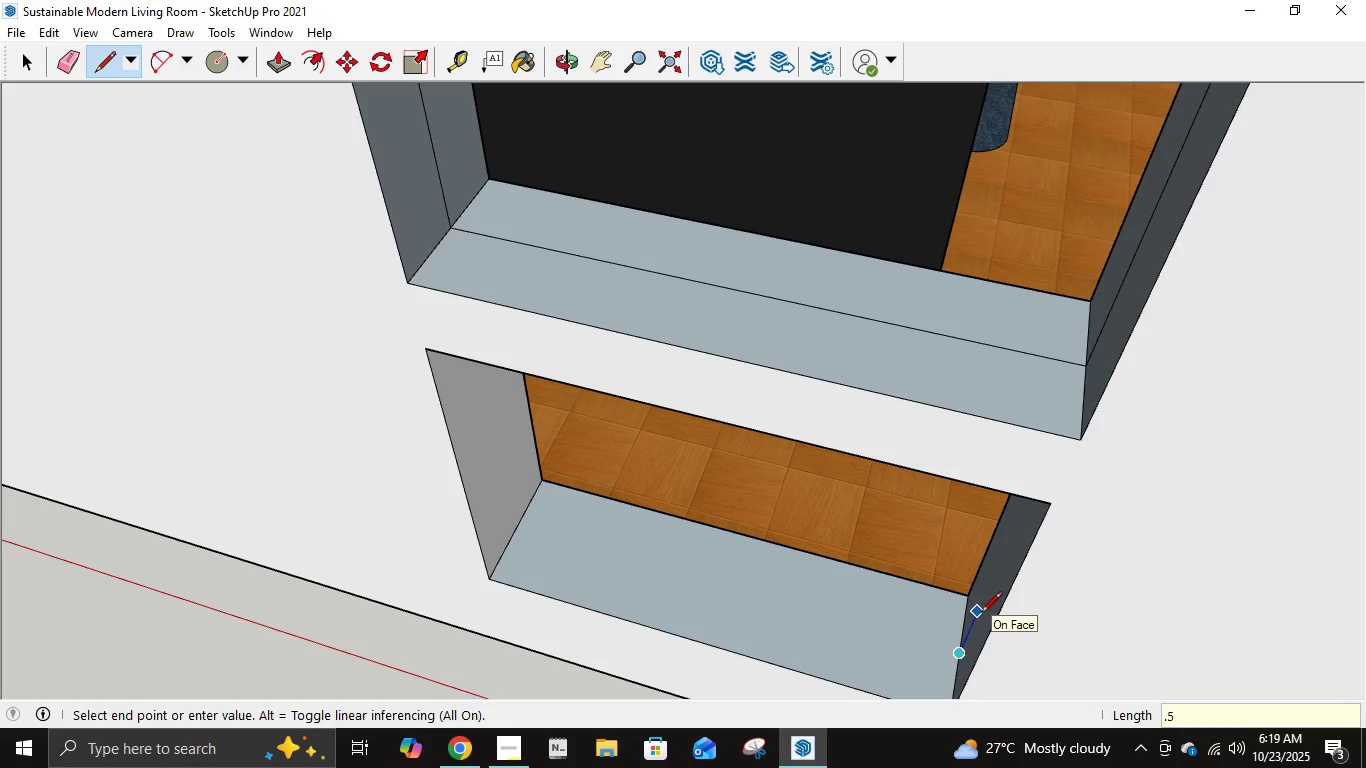 
key(NumpadEnter)
 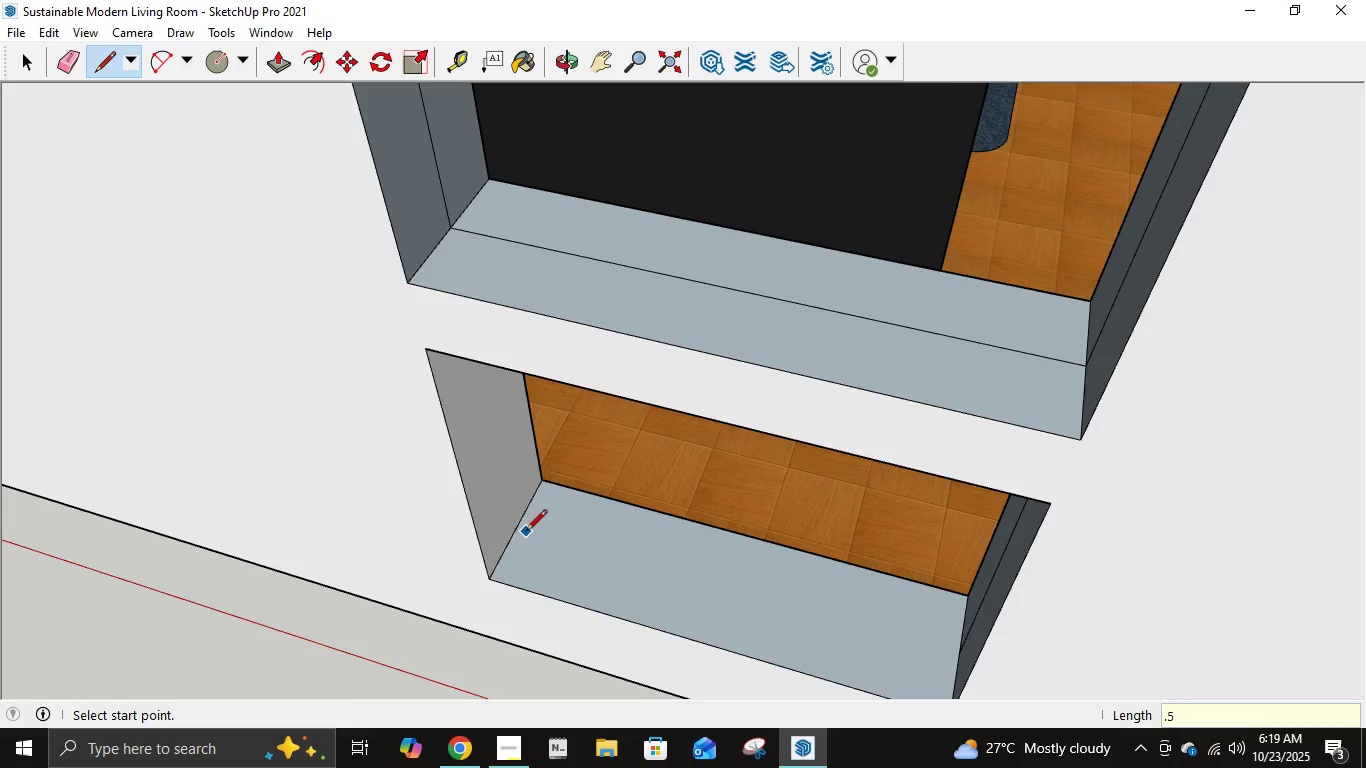 
left_click([515, 524])
 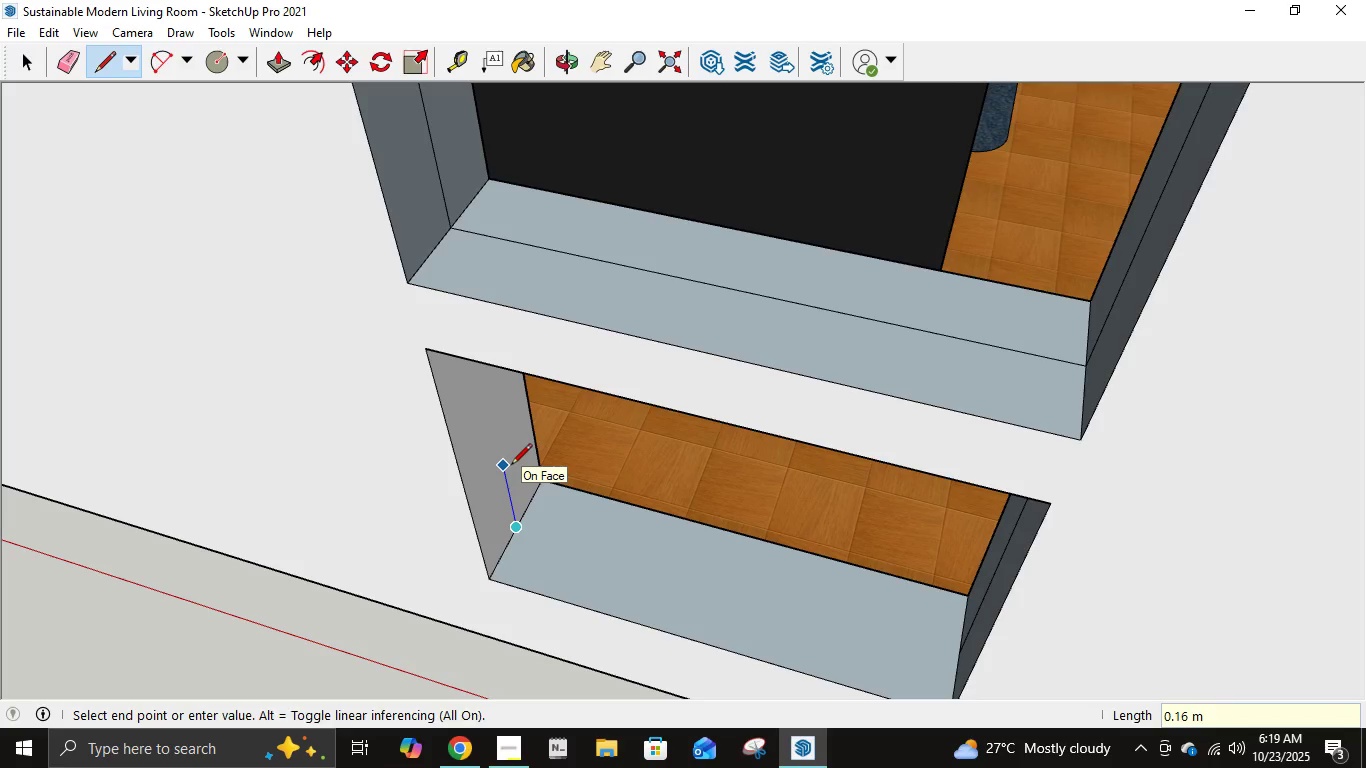 
key(NumpadDecimal)
 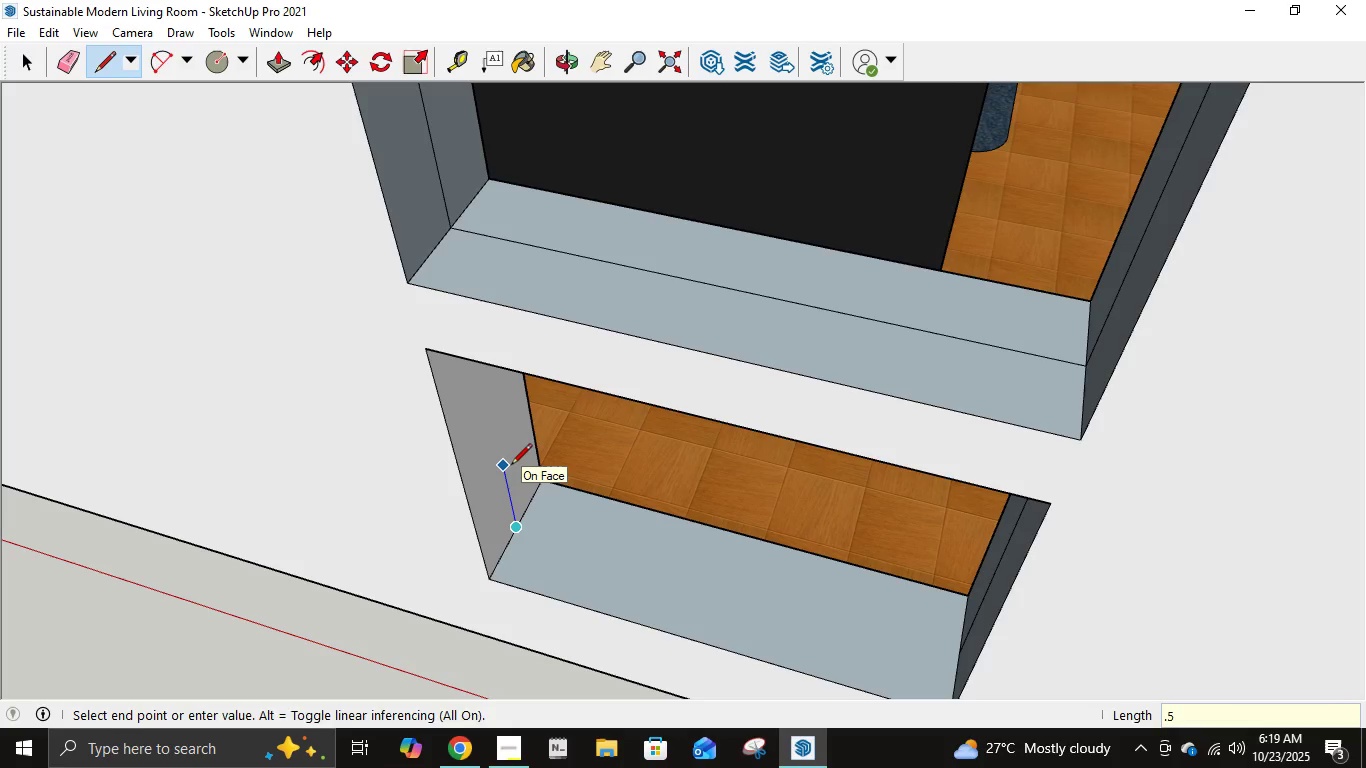 
key(Numpad5)
 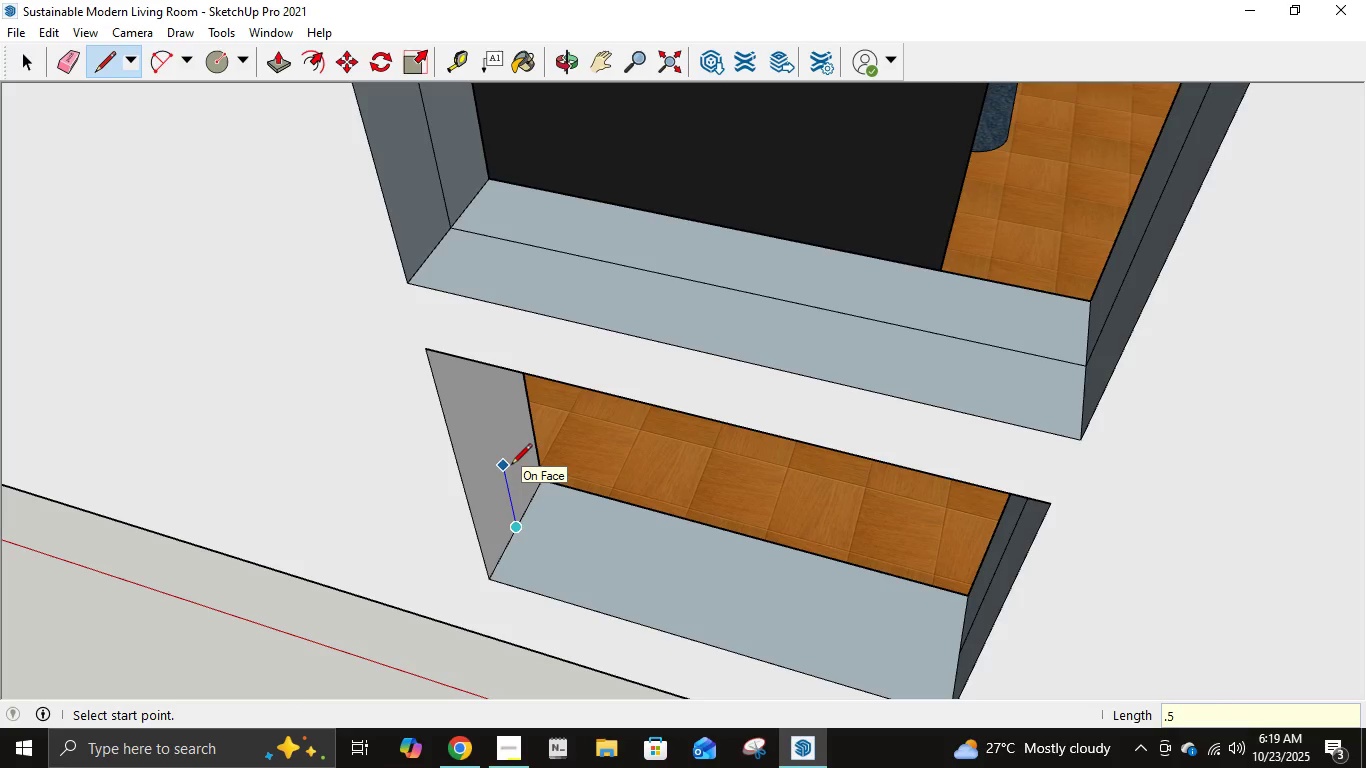 
key(NumpadEnter)
 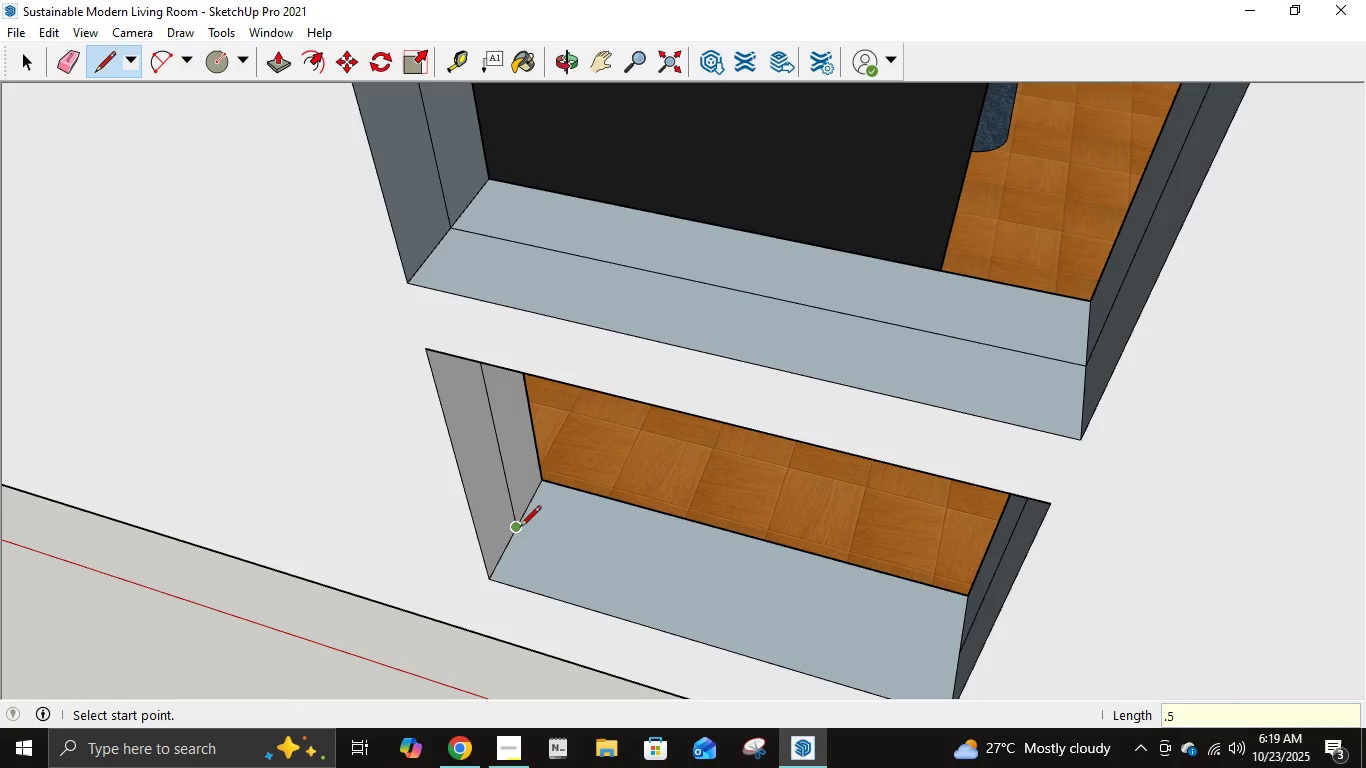 
left_click([519, 531])
 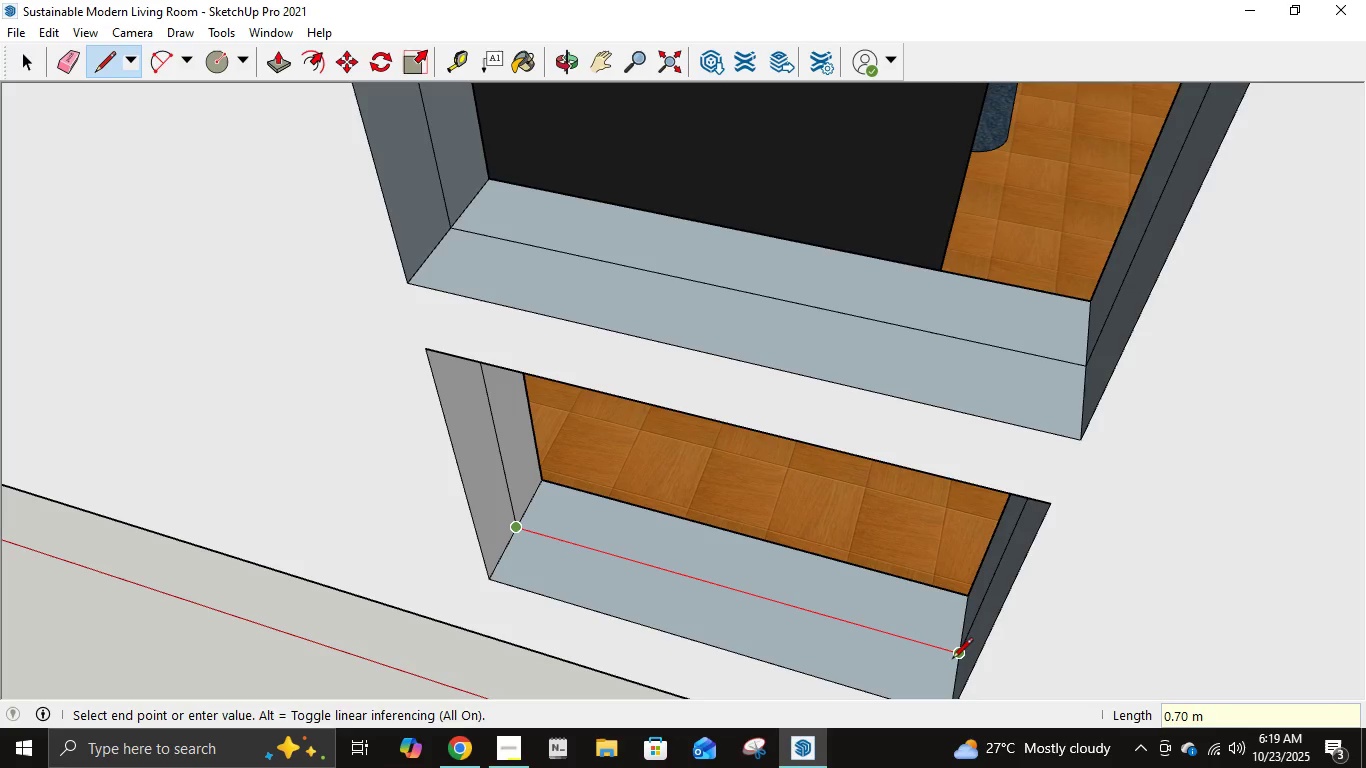 
left_click([952, 660])
 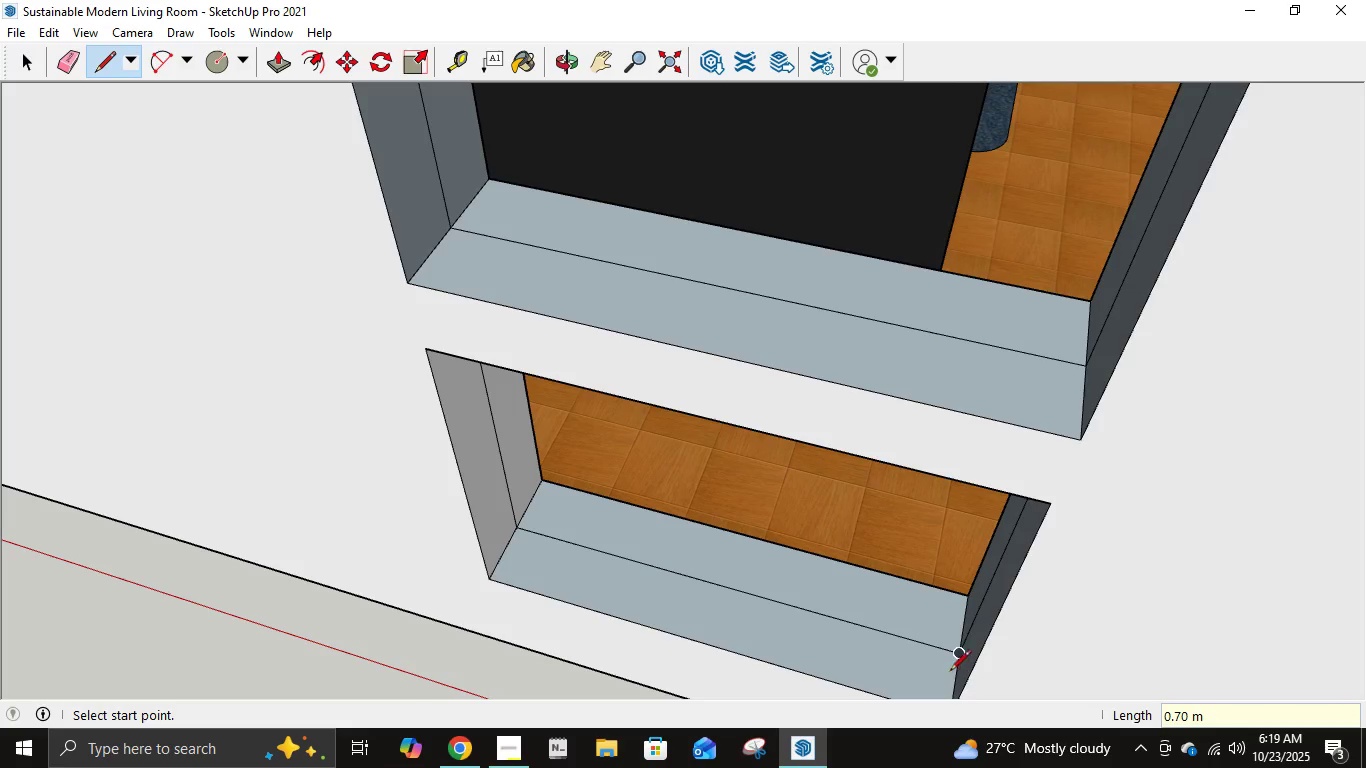 
scroll: coordinate [950, 666], scroll_direction: up, amount: 1.0
 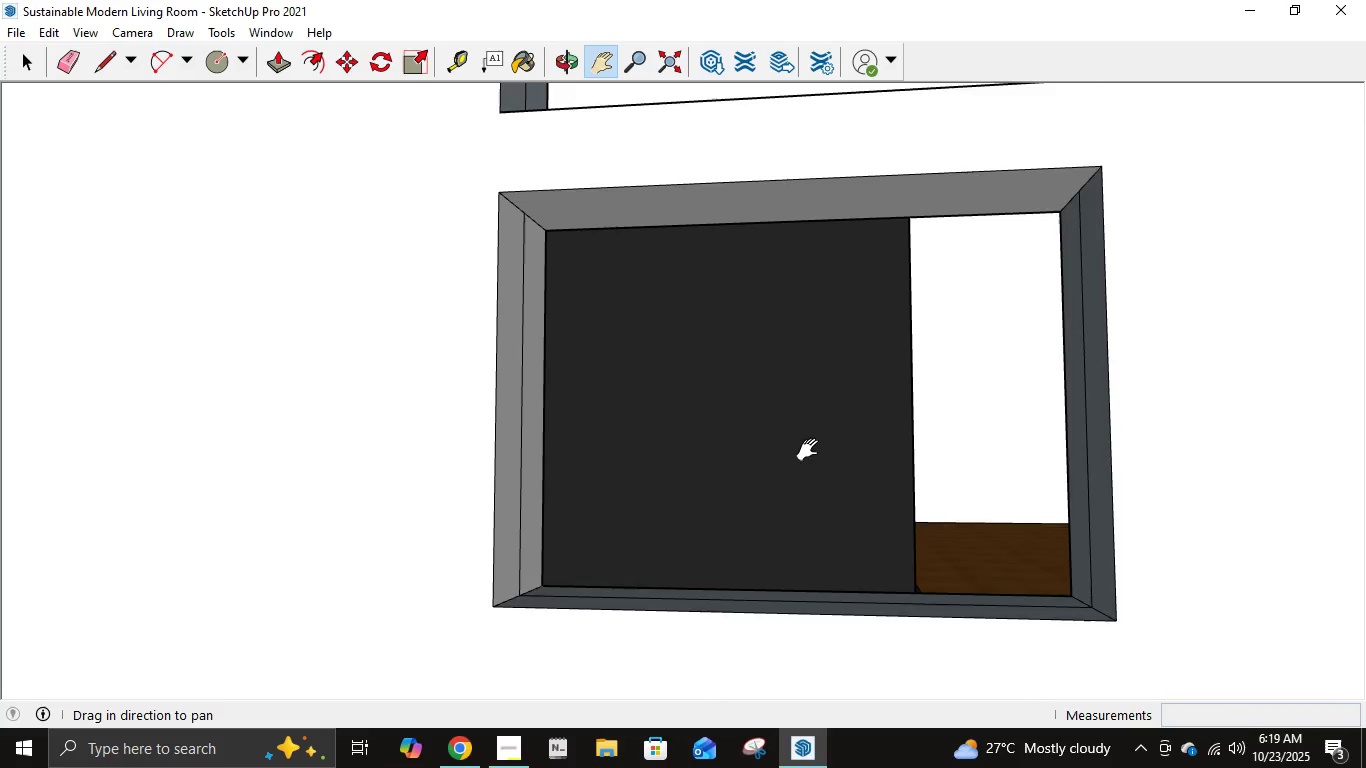 
wait(6.13)
 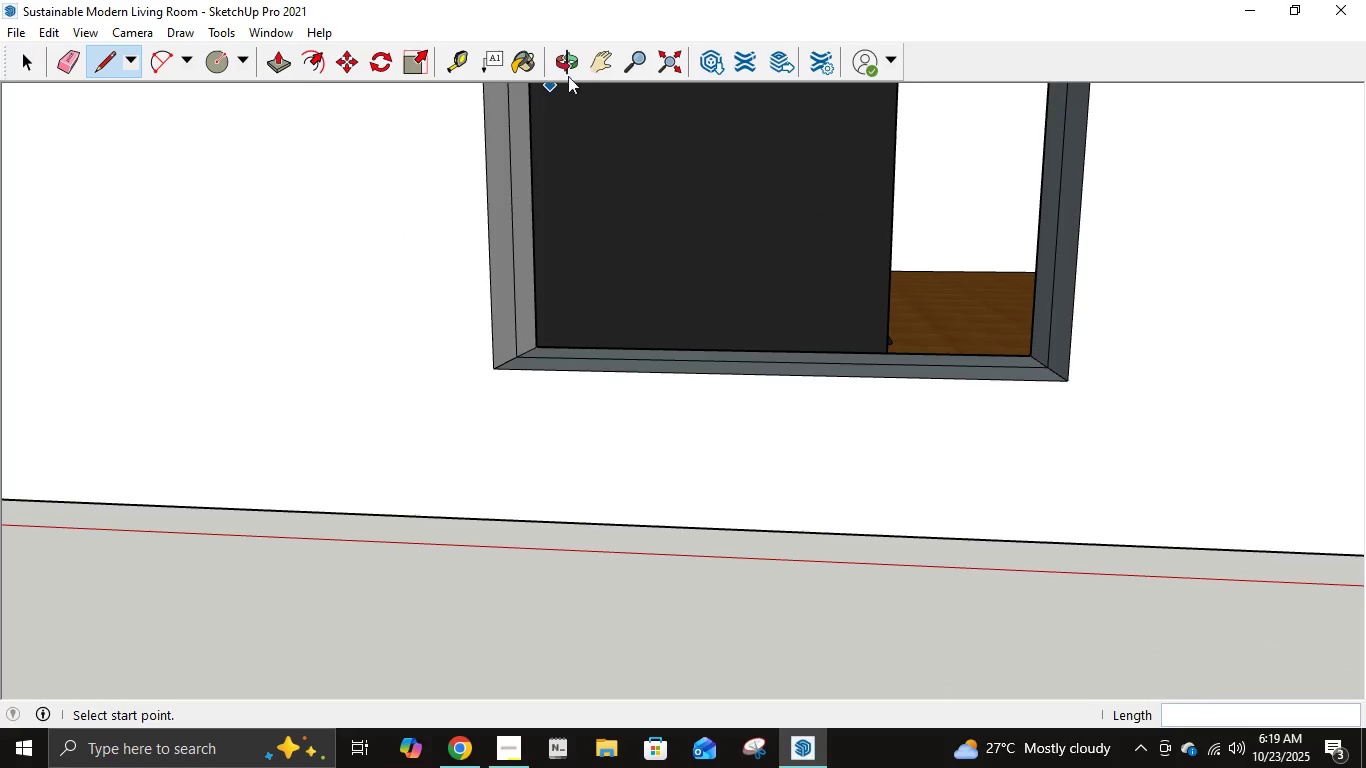 
key(L)
 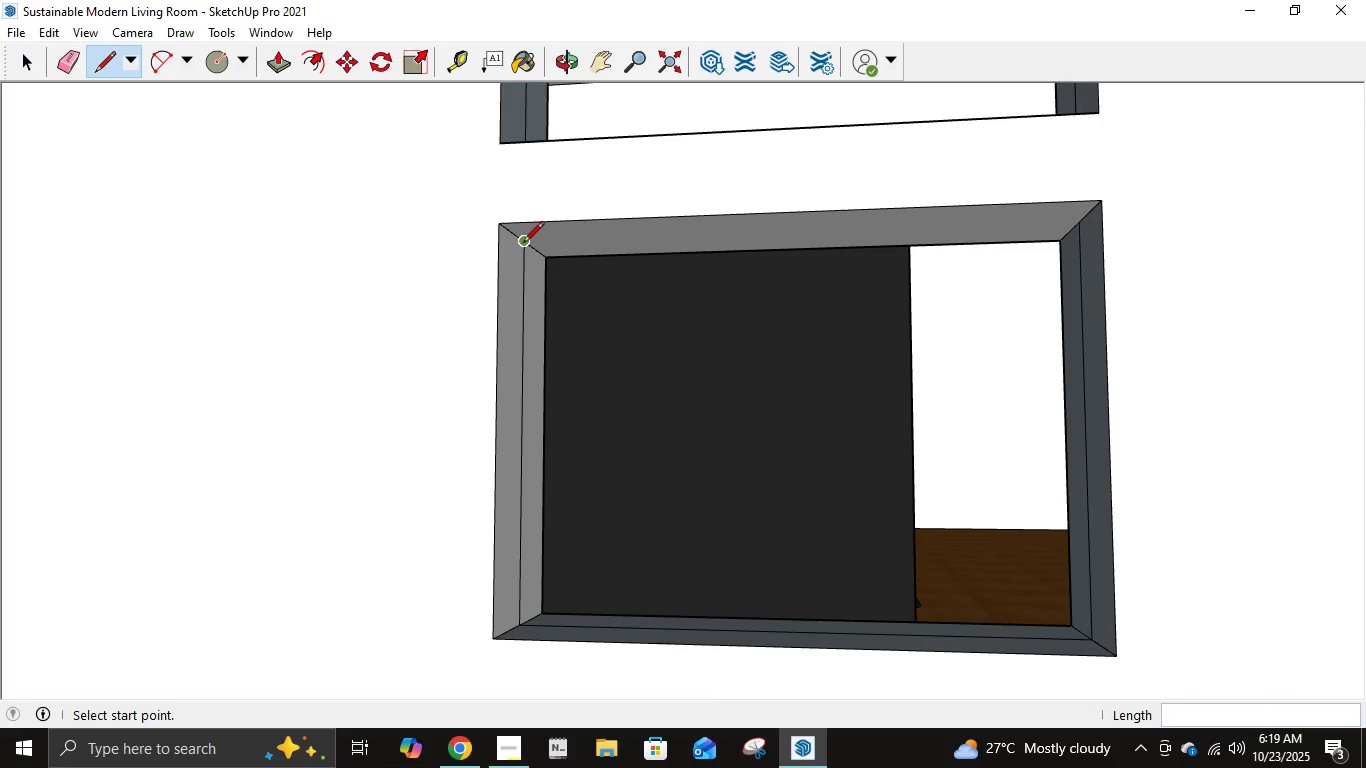 
left_click([523, 244])
 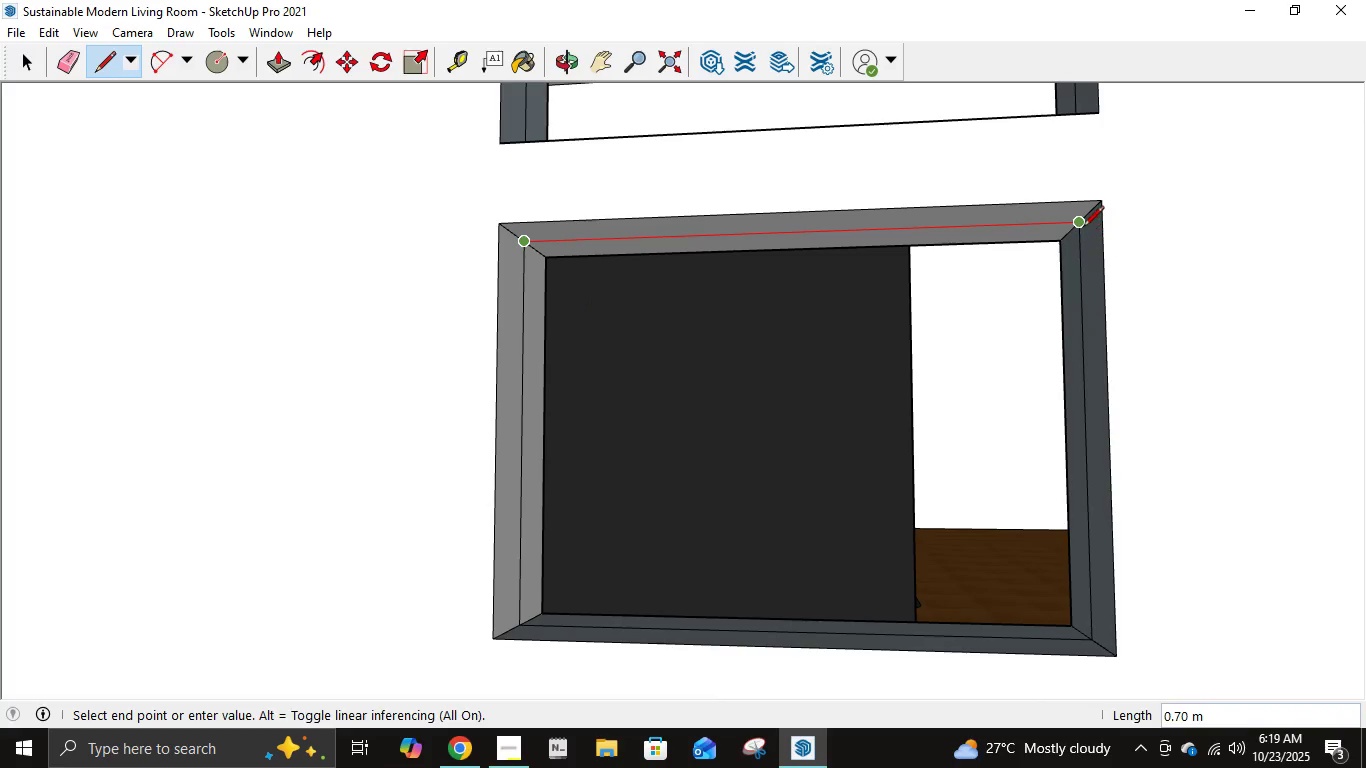 
left_click([1082, 227])
 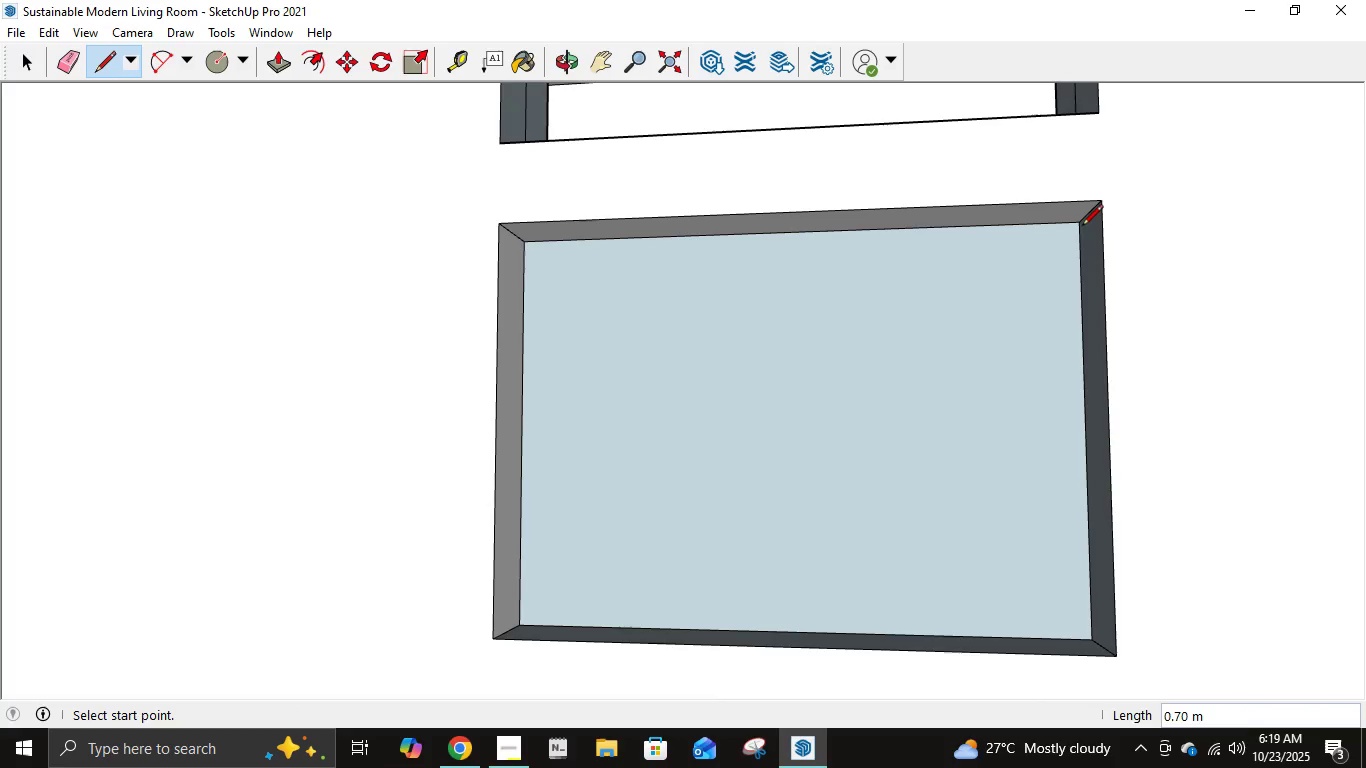 
key(H)
 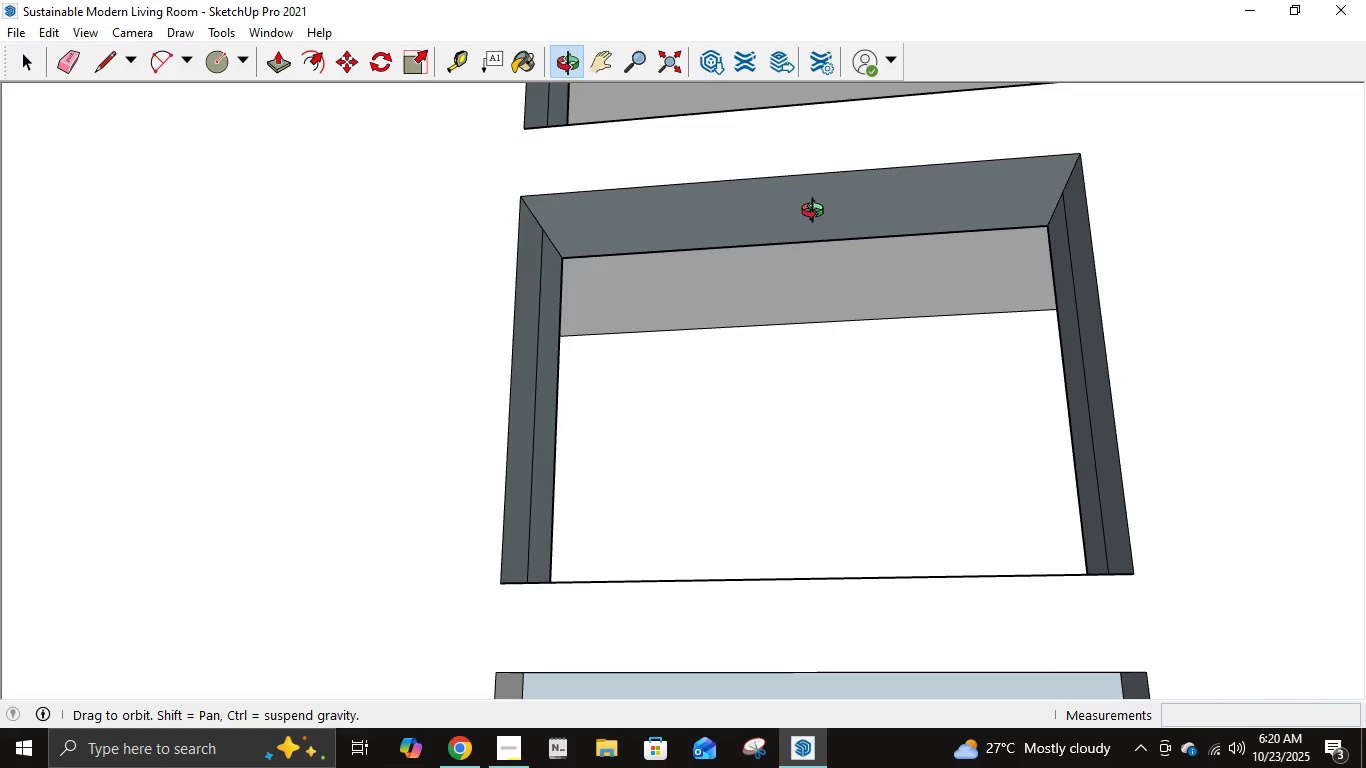 
key(L)
 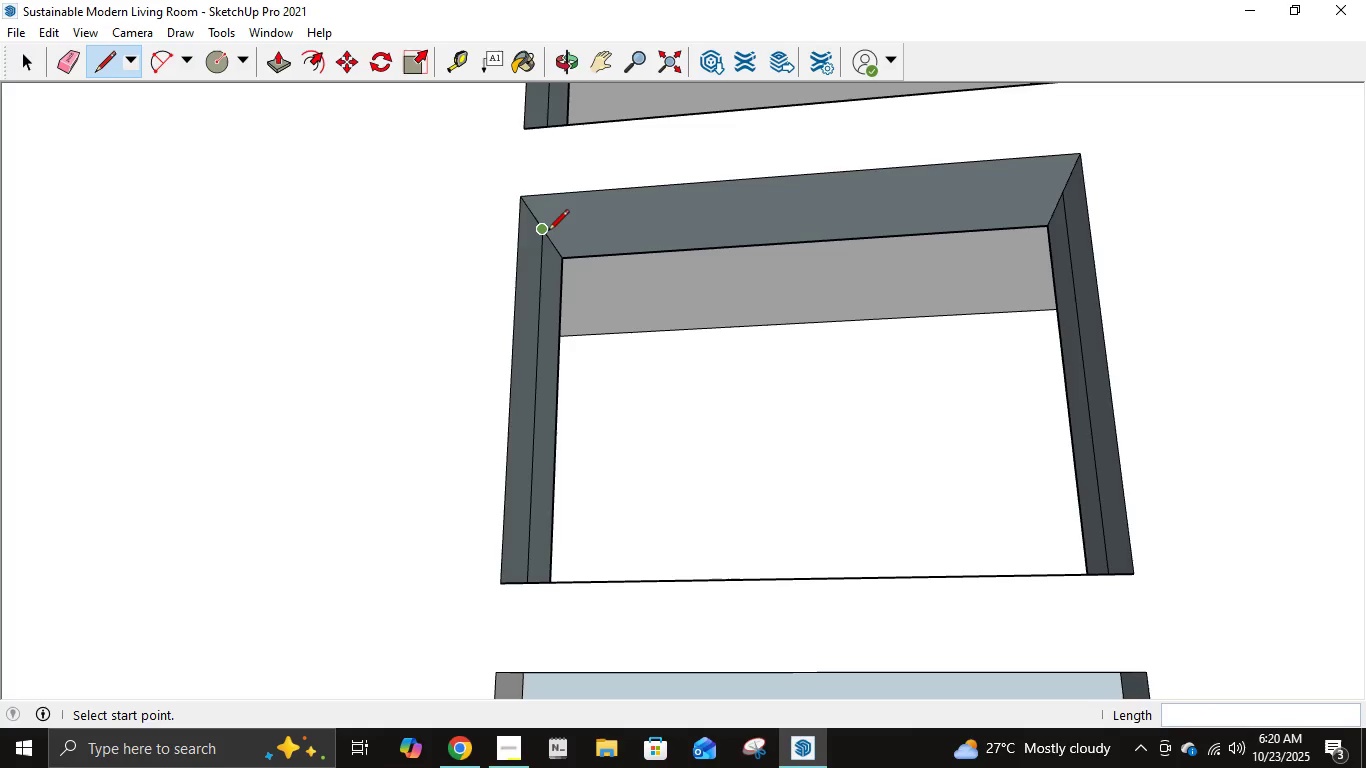 
left_click([544, 228])
 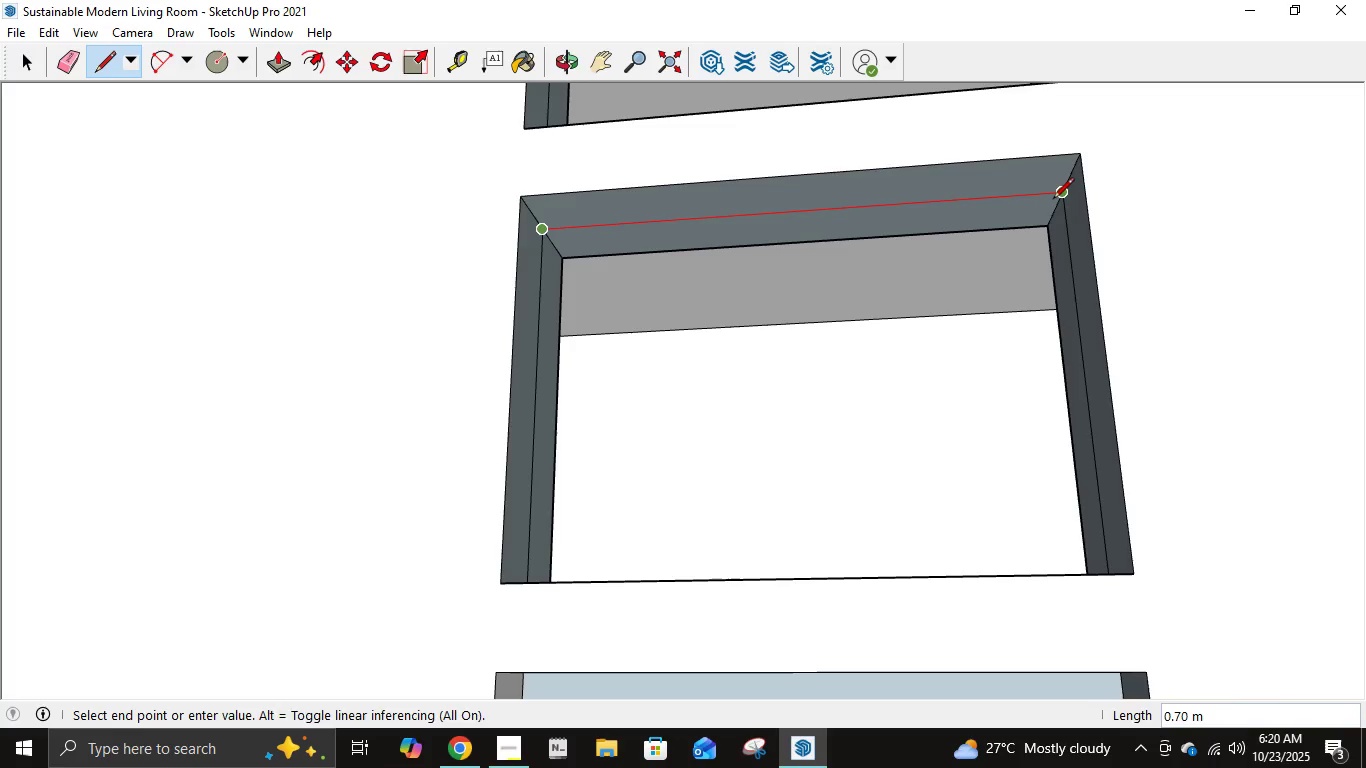 
left_click([1054, 200])
 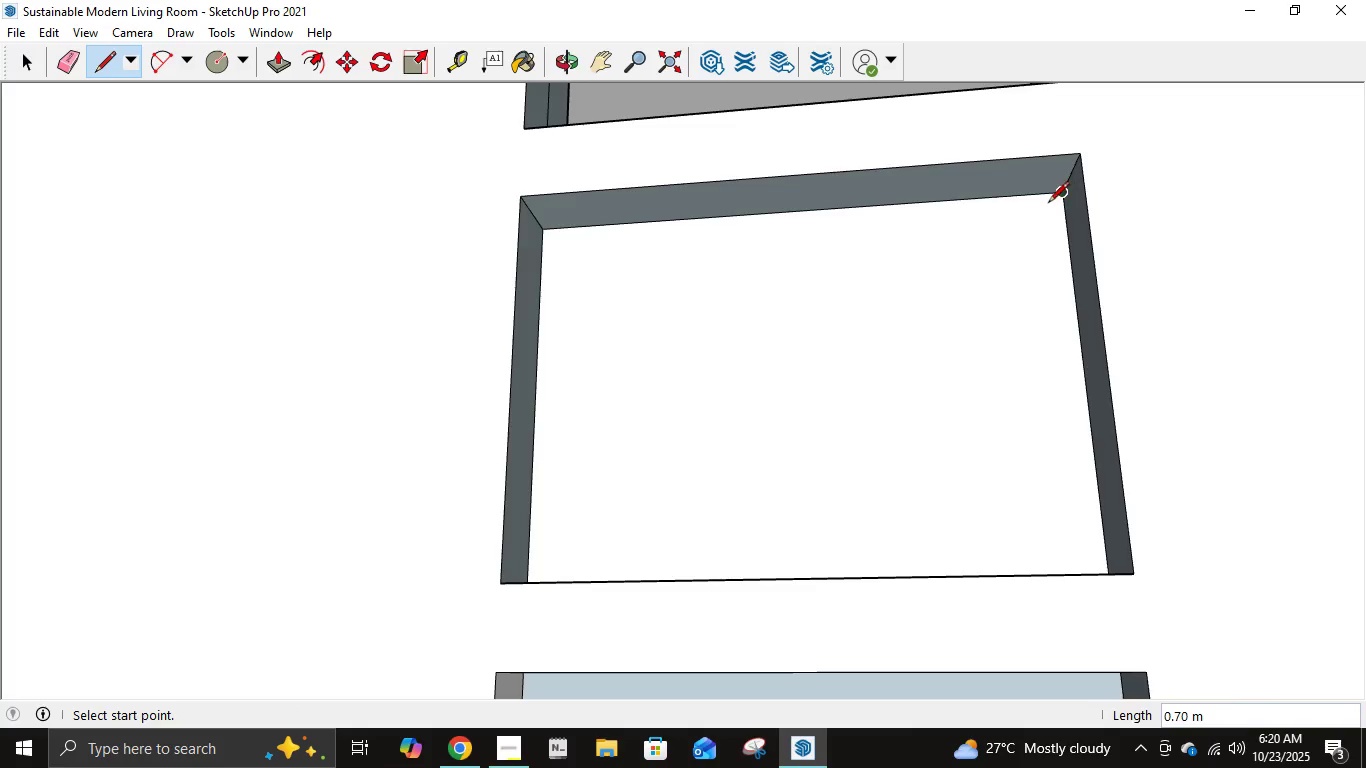 
type(hl)
 